 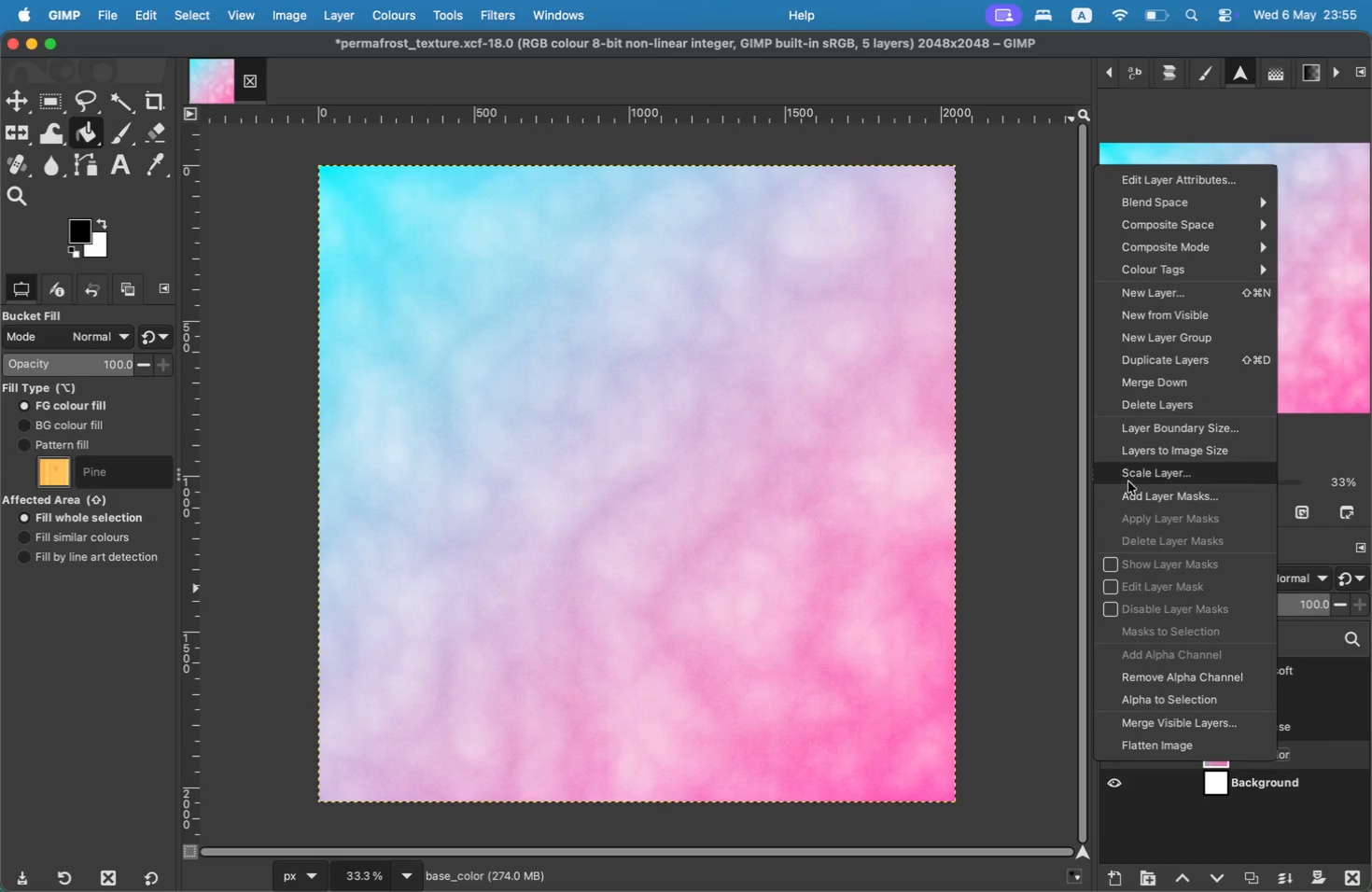 
left_click([1170, 358])
 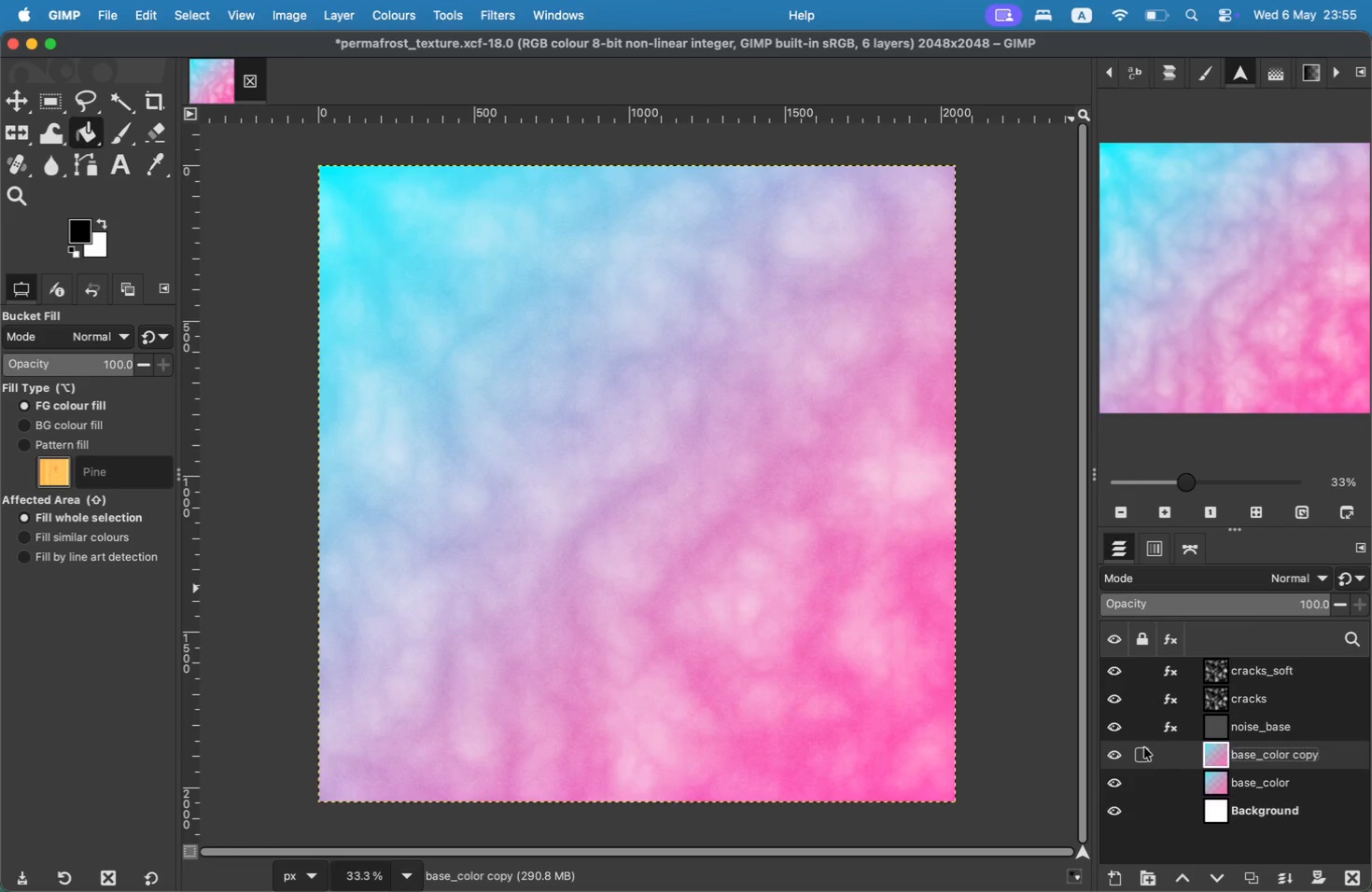 
left_click([1123, 753])
 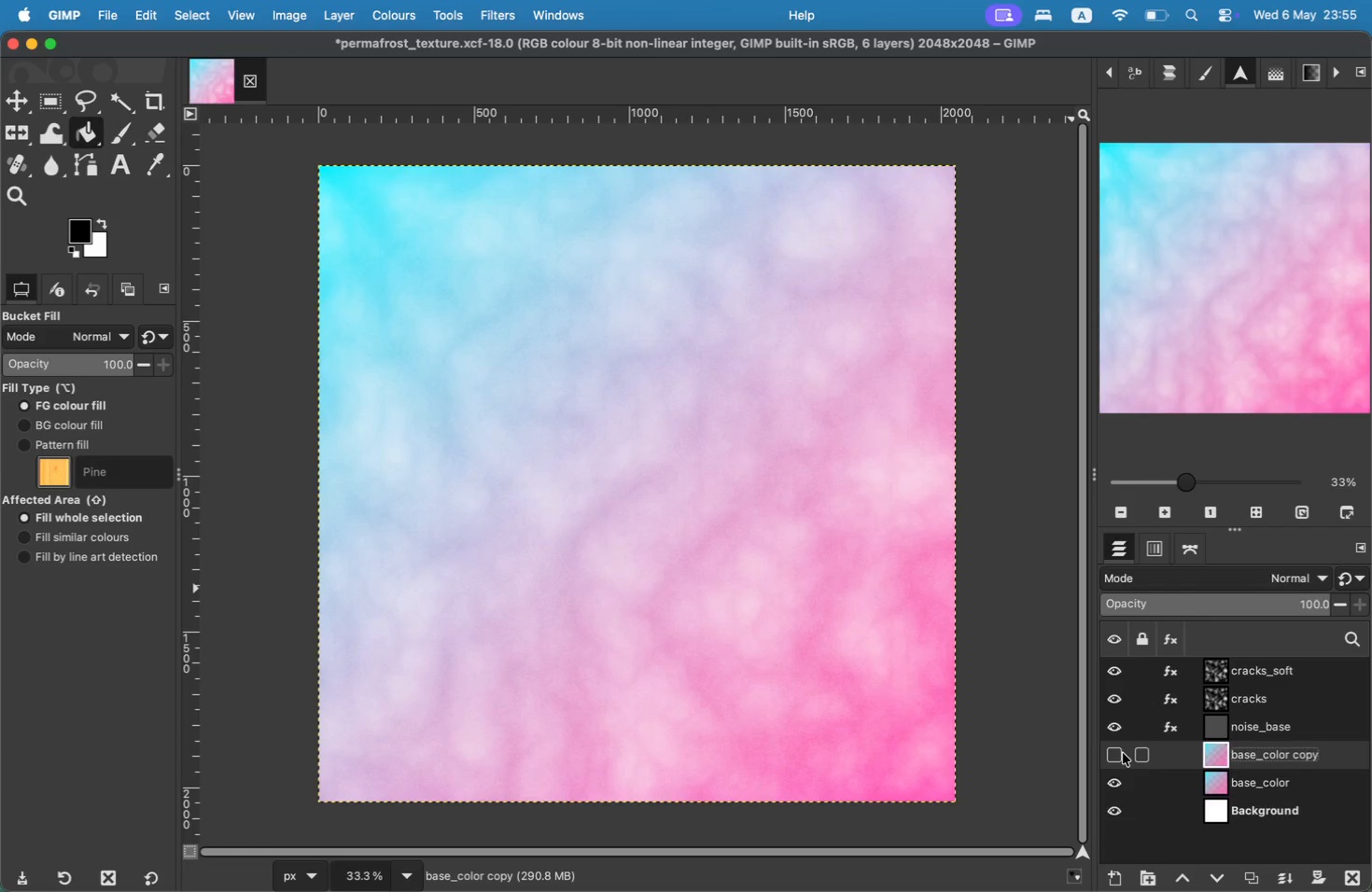 
left_click([1123, 753])
 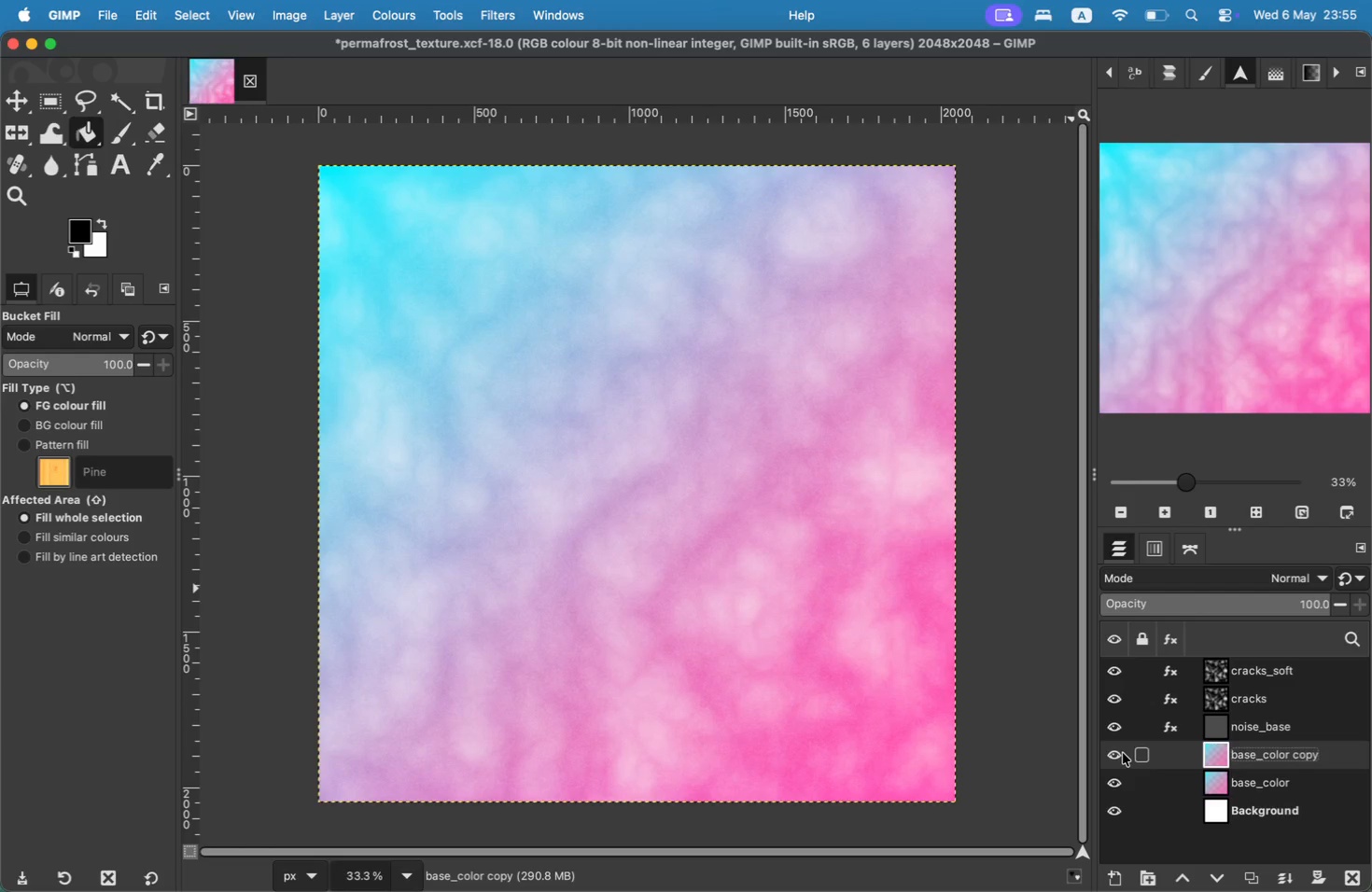 
left_click([1123, 753])
 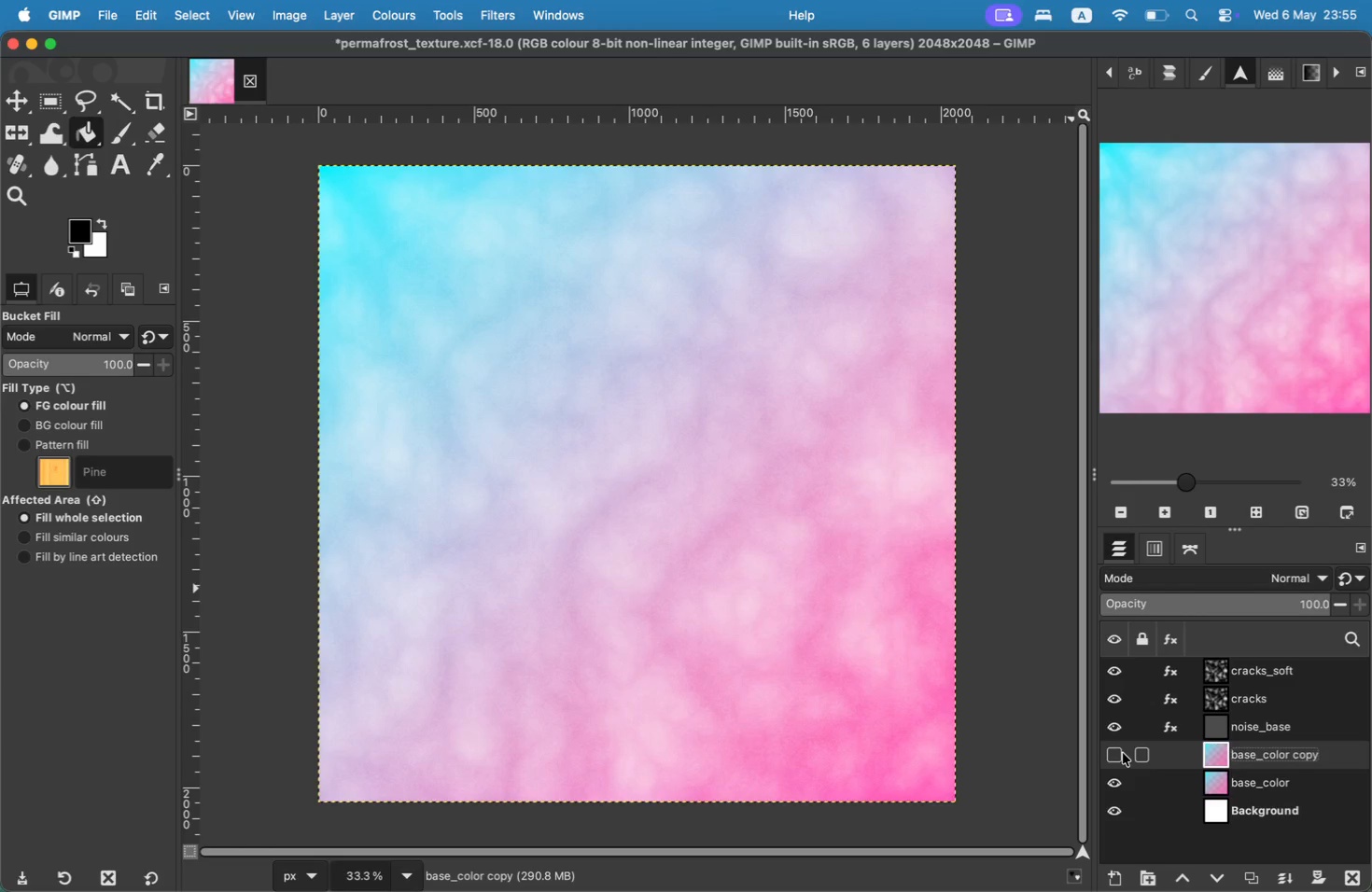 
left_click([1123, 753])
 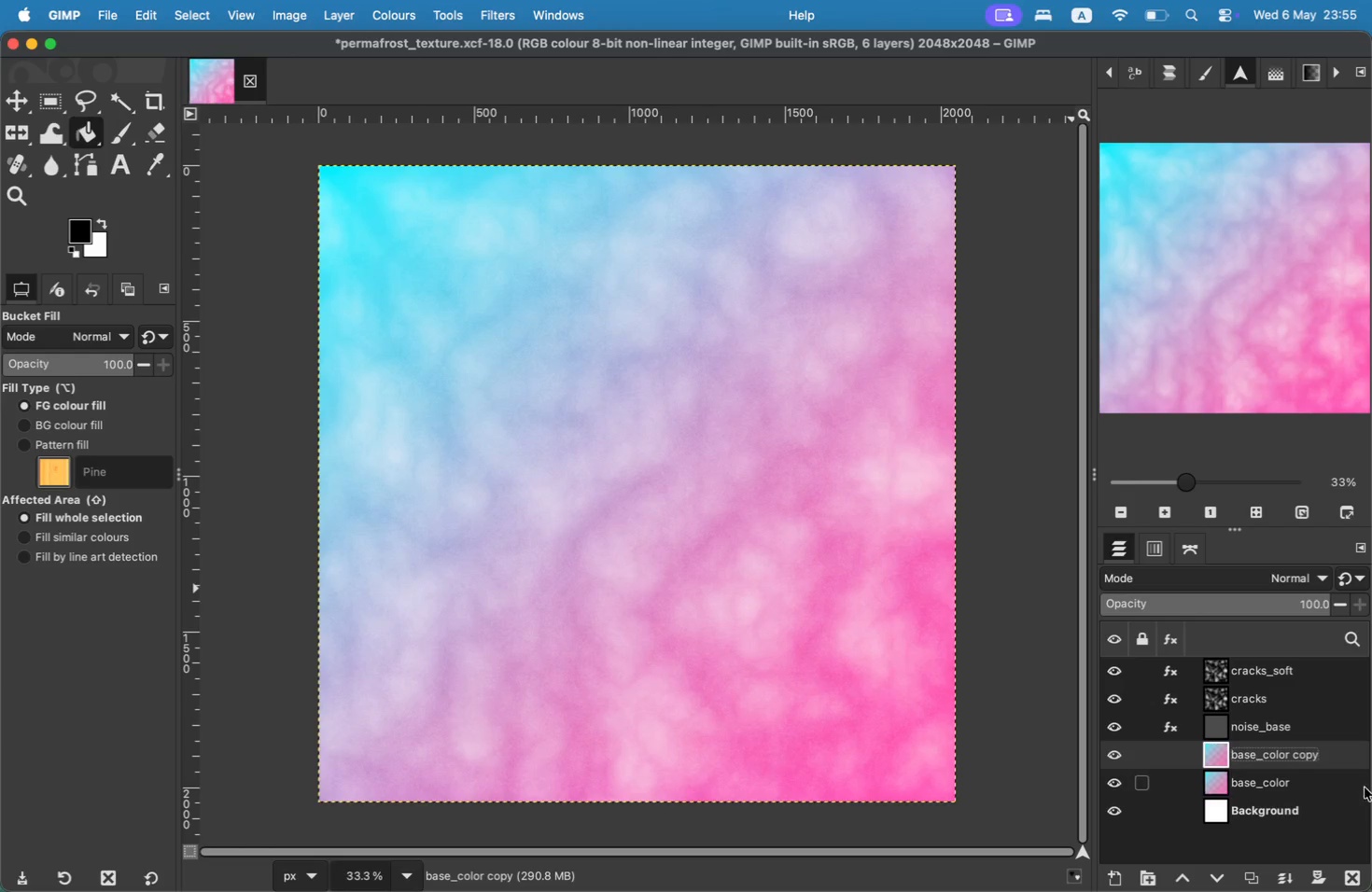 
double_click([1292, 757])
 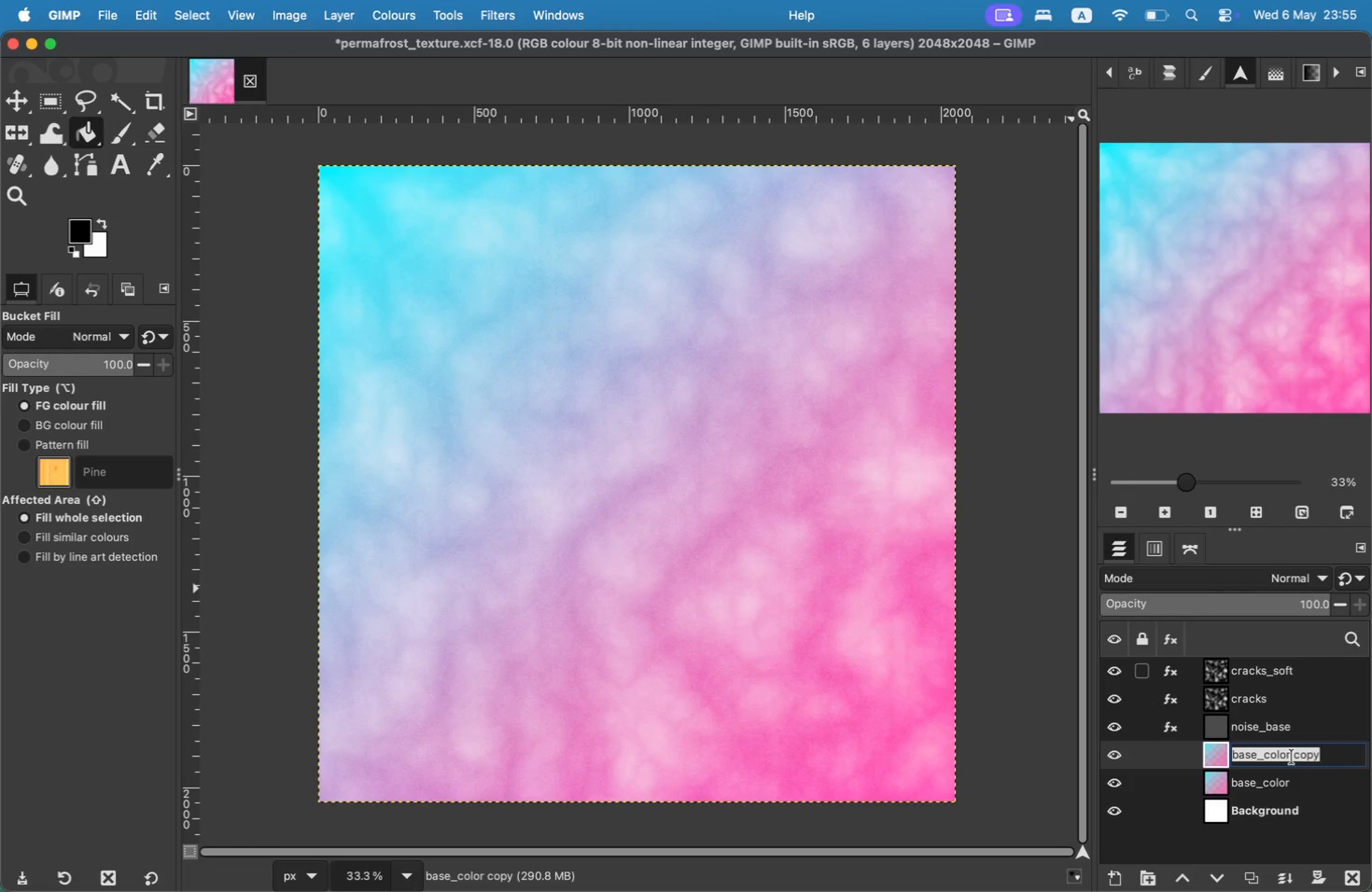 
double_click([1306, 755])
 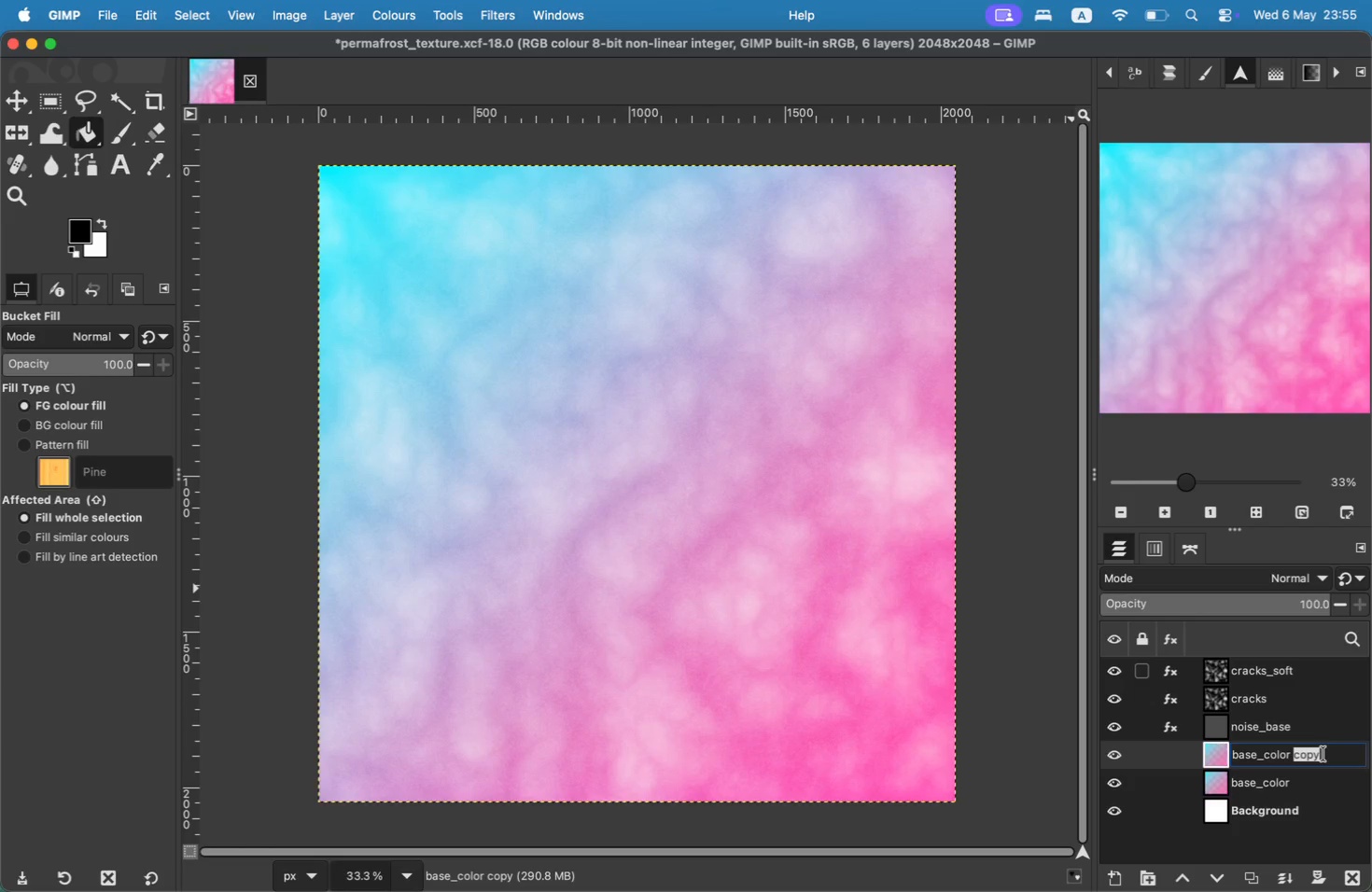 
left_click_drag(start_coordinate=[1324, 754], to_coordinate=[1185, 739])
 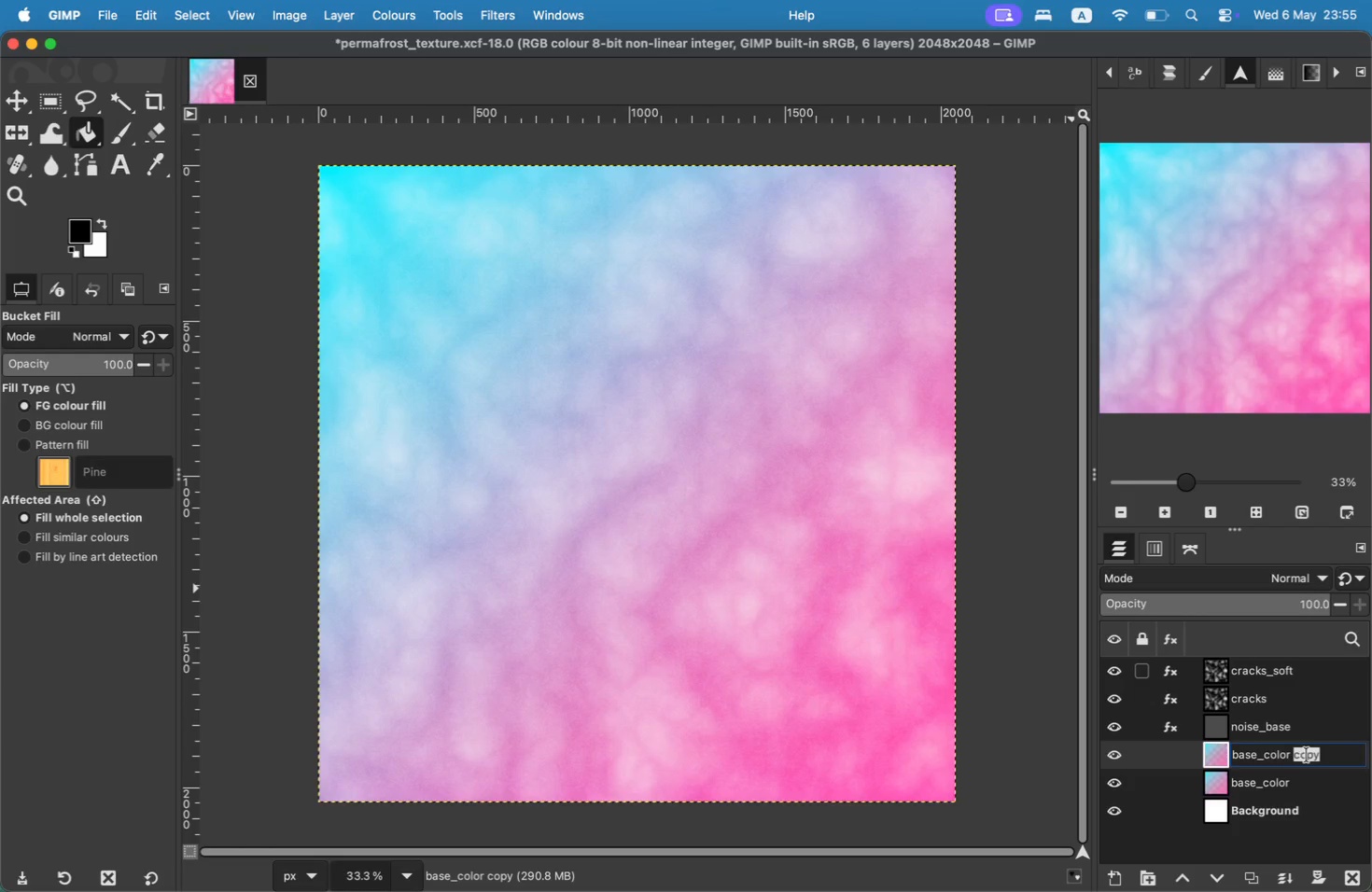 
type(c)
key(Backspace)
type(base_glow)
 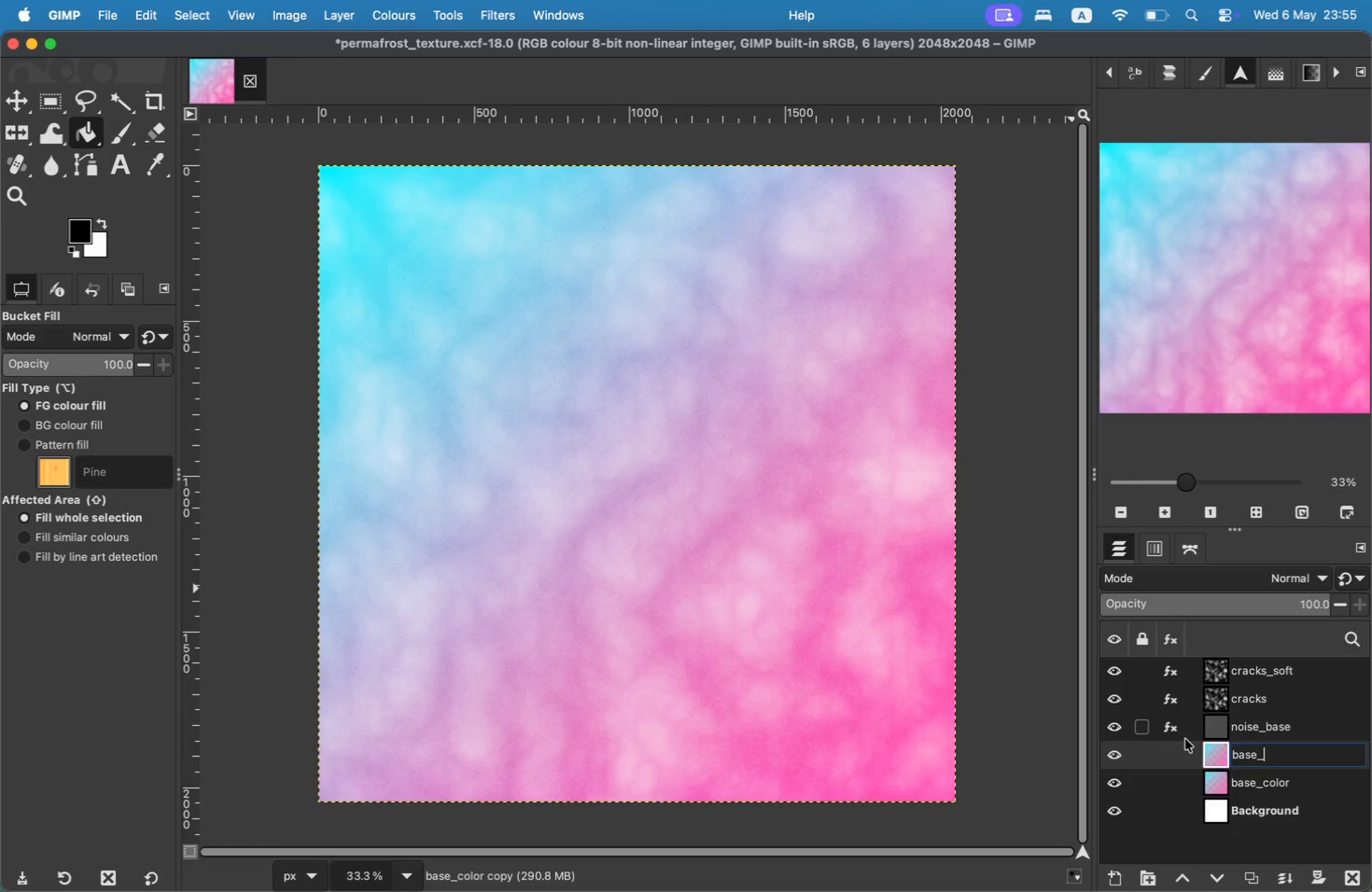 
wait(22.45)
 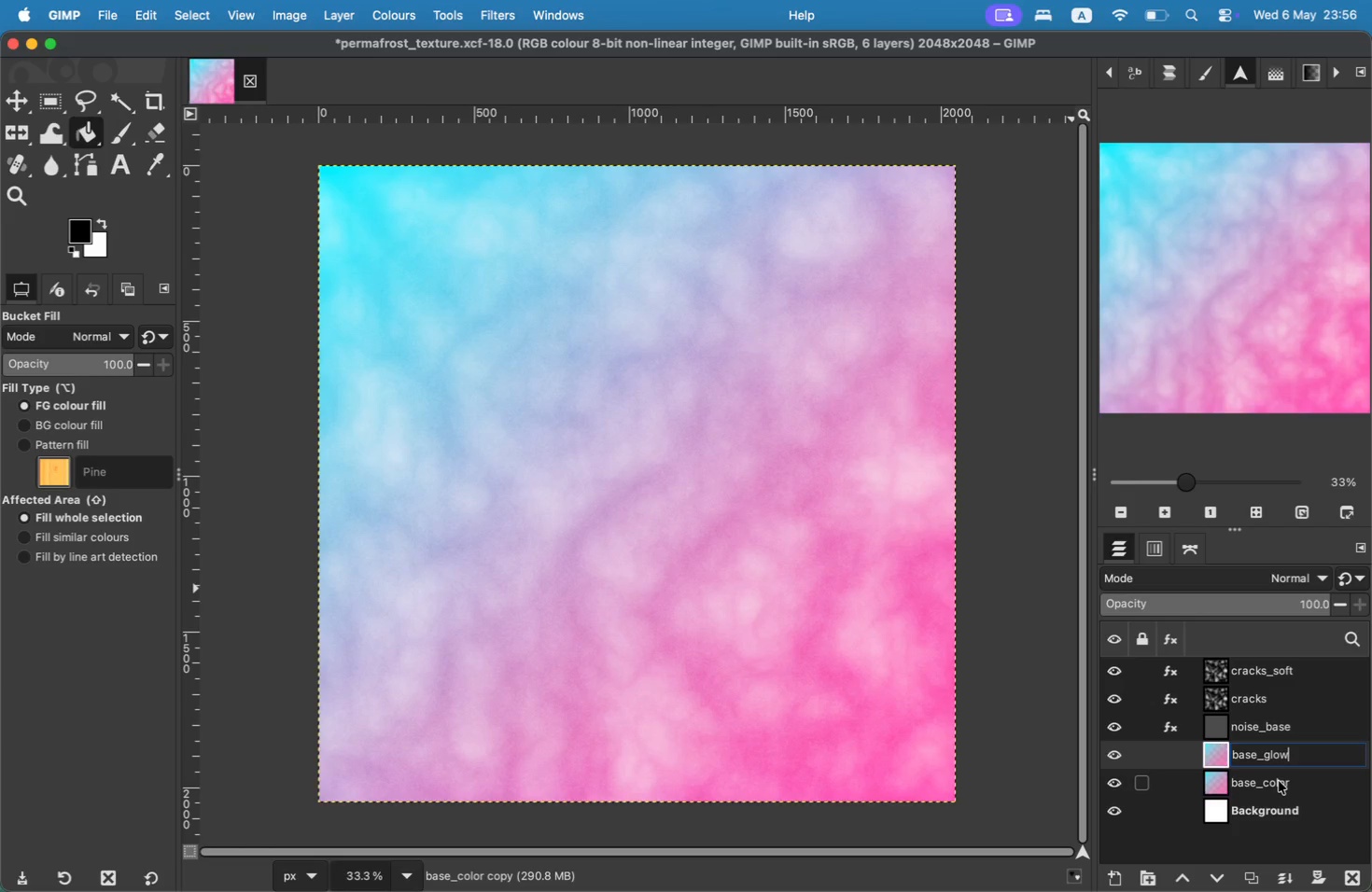 
key(ArrowLeft)
 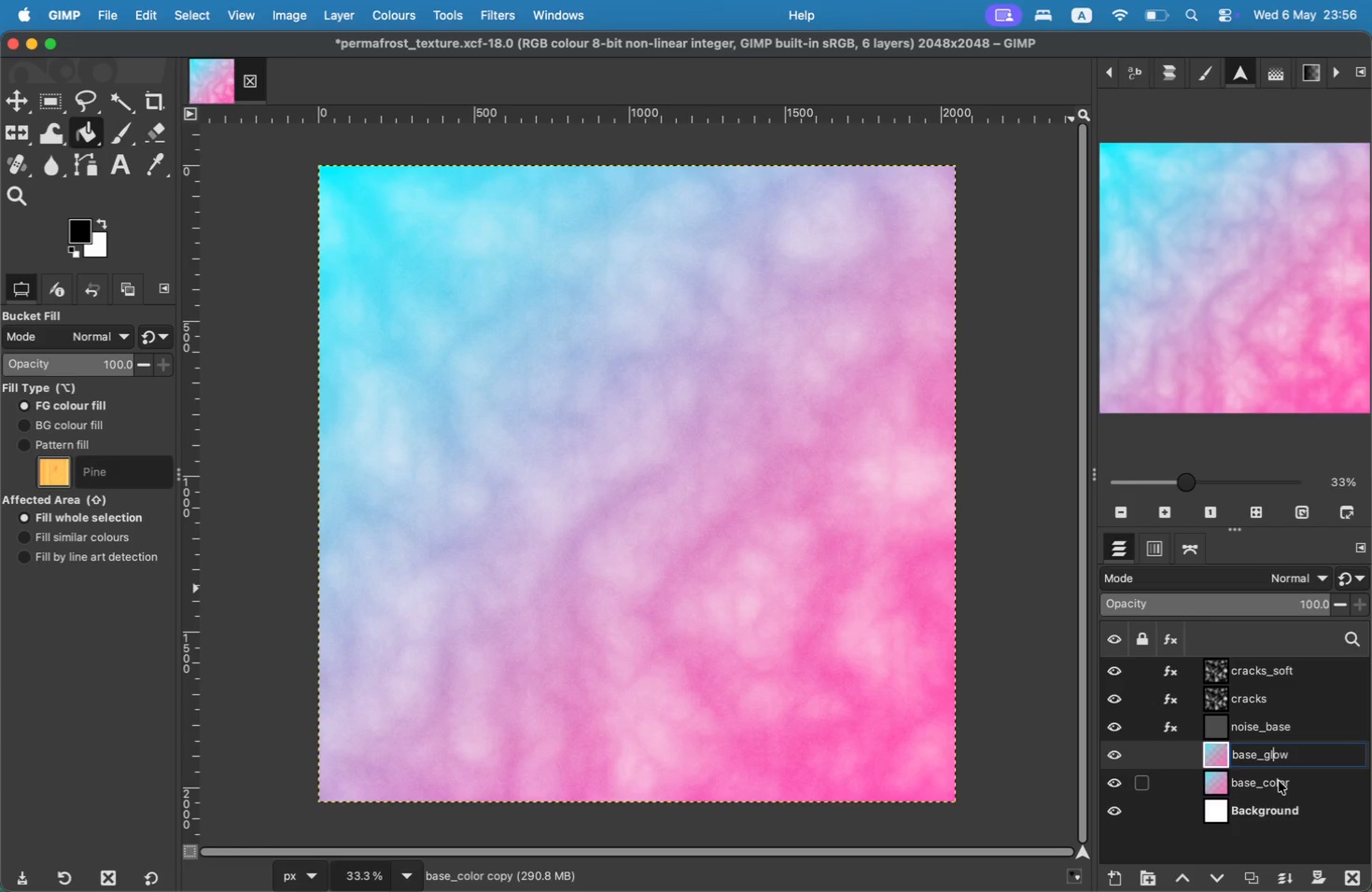 
key(ArrowLeft)
 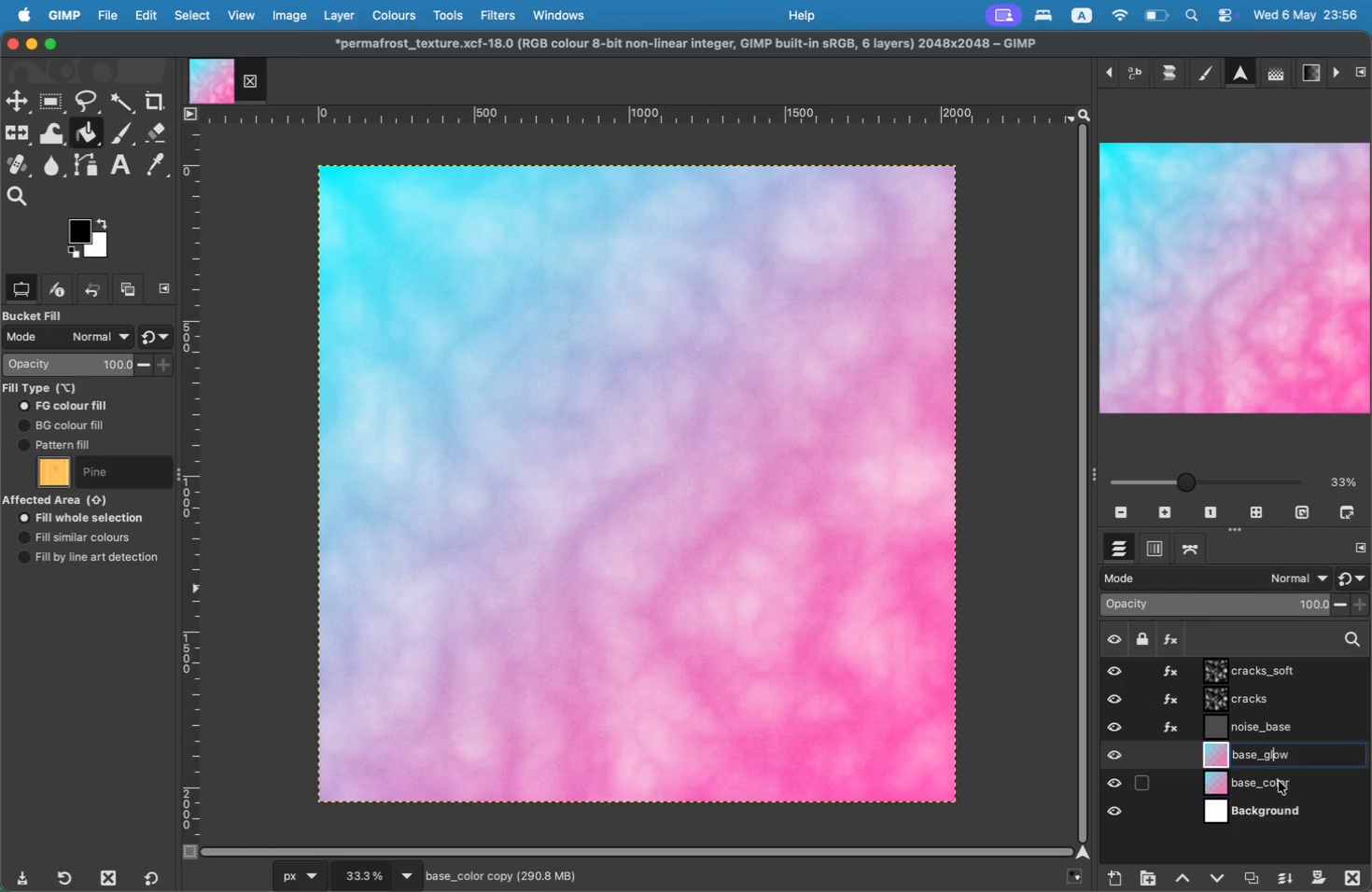 
key(ArrowLeft)
 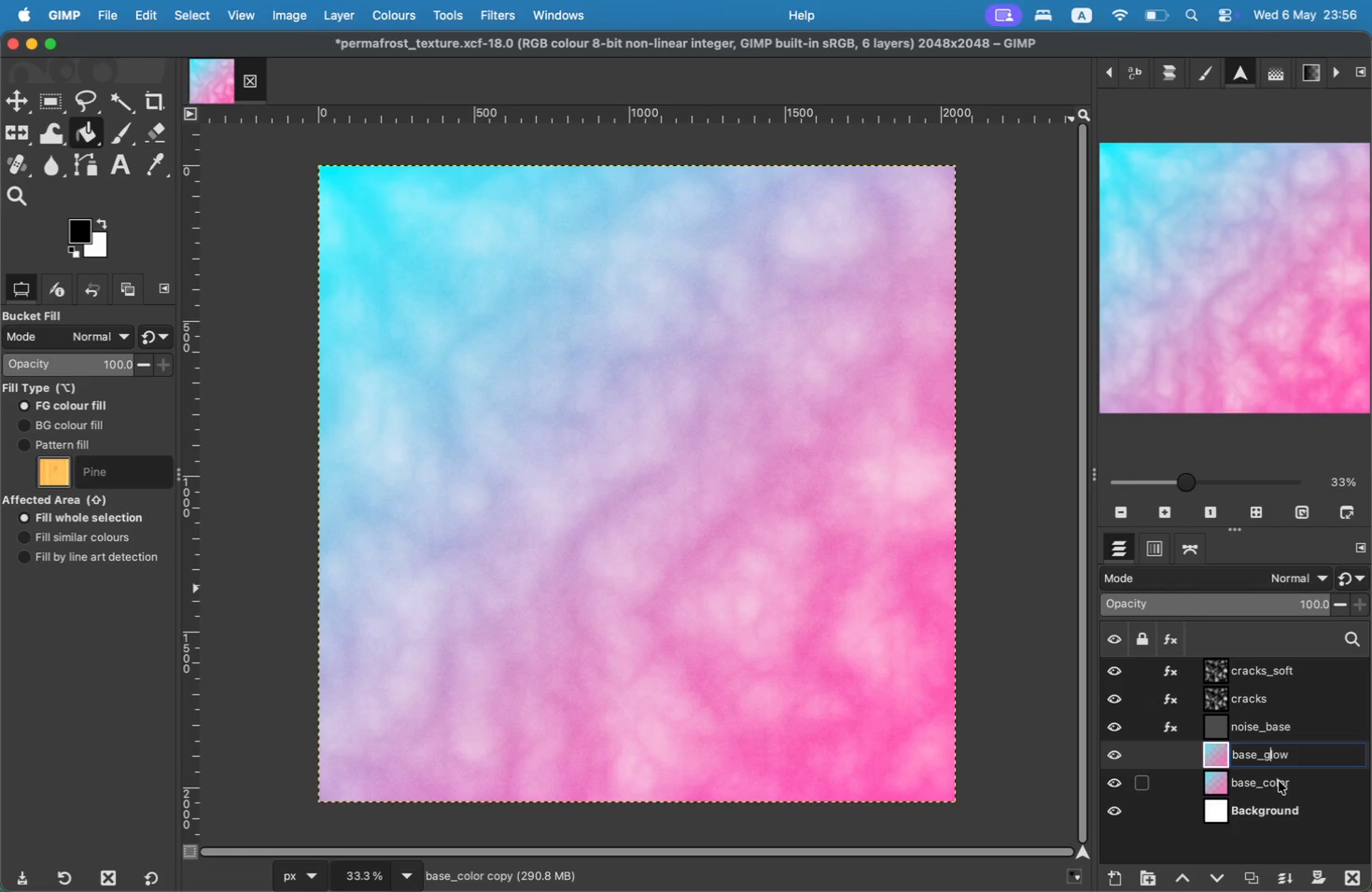 
key(ArrowLeft)
 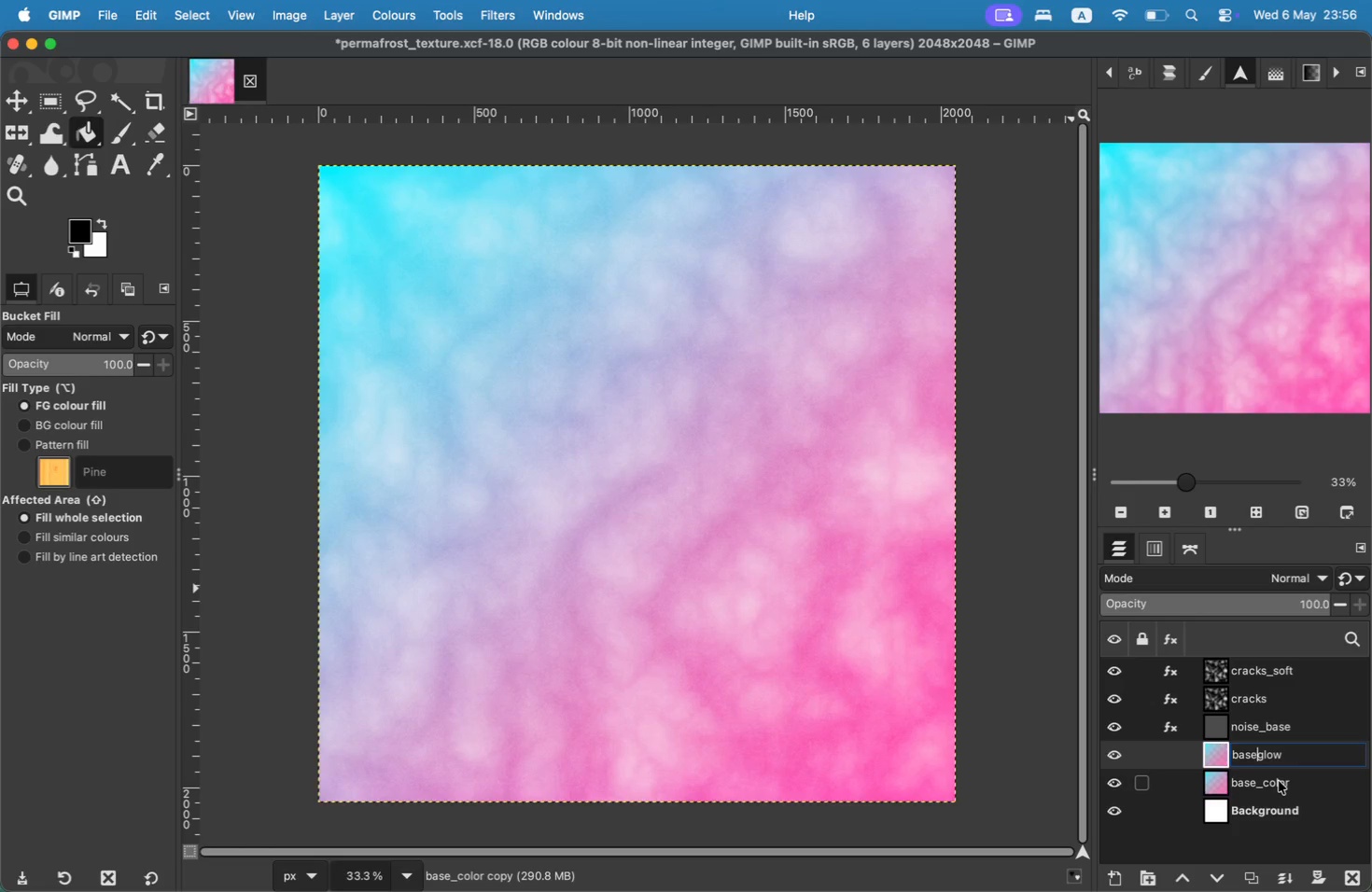 
key(Backspace)
 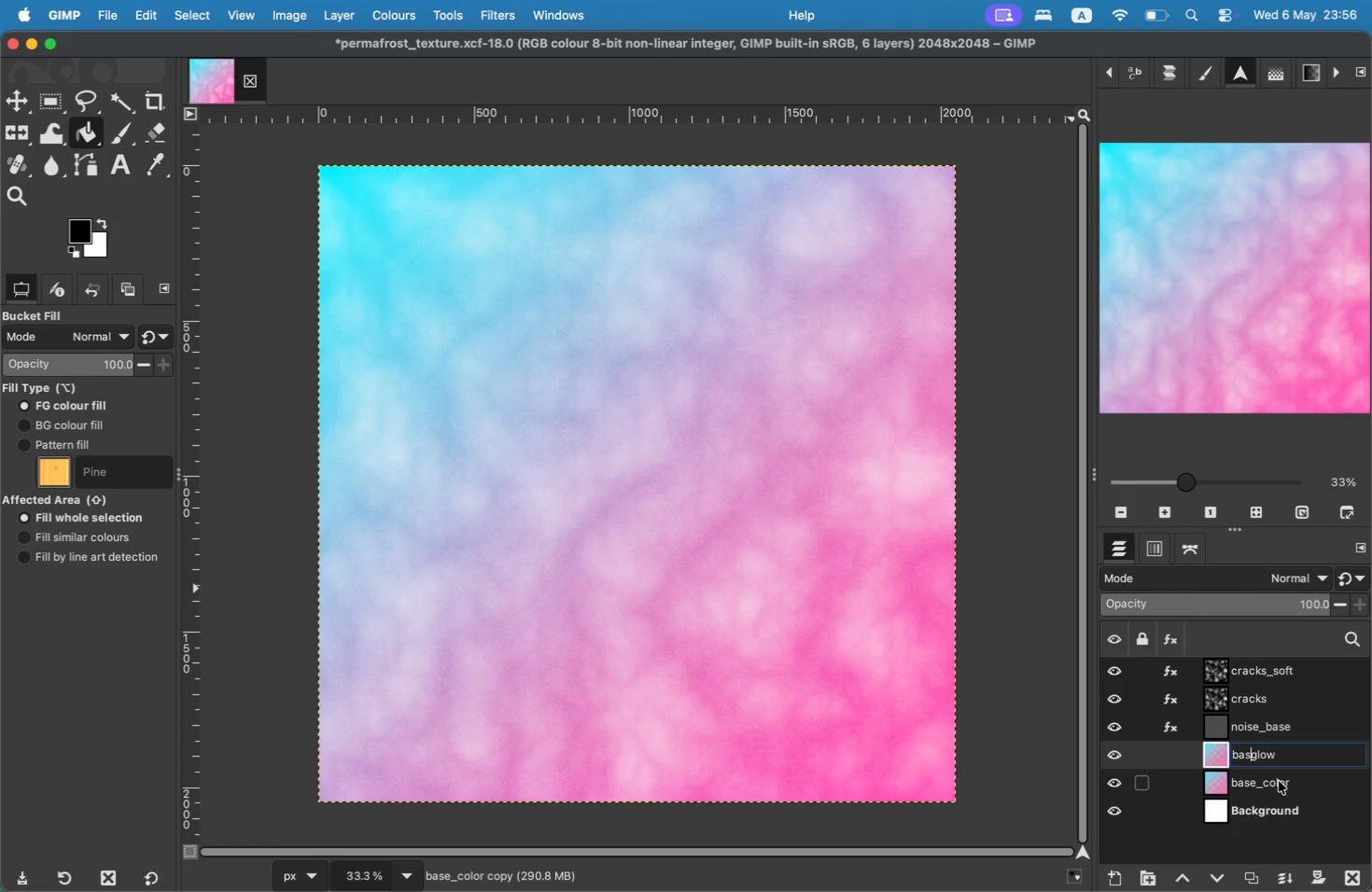 
key(Backspace)
 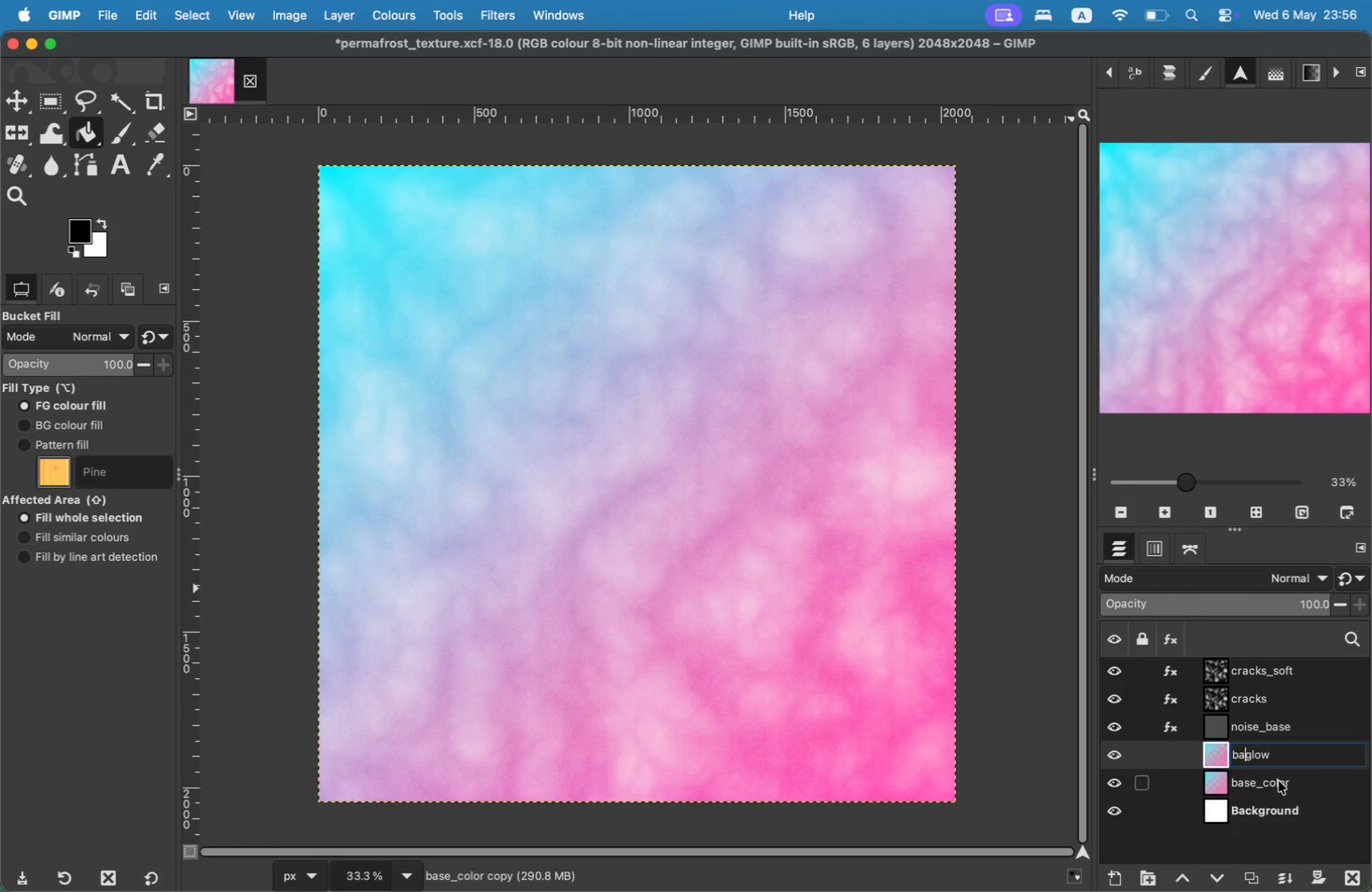 
key(Backspace)
 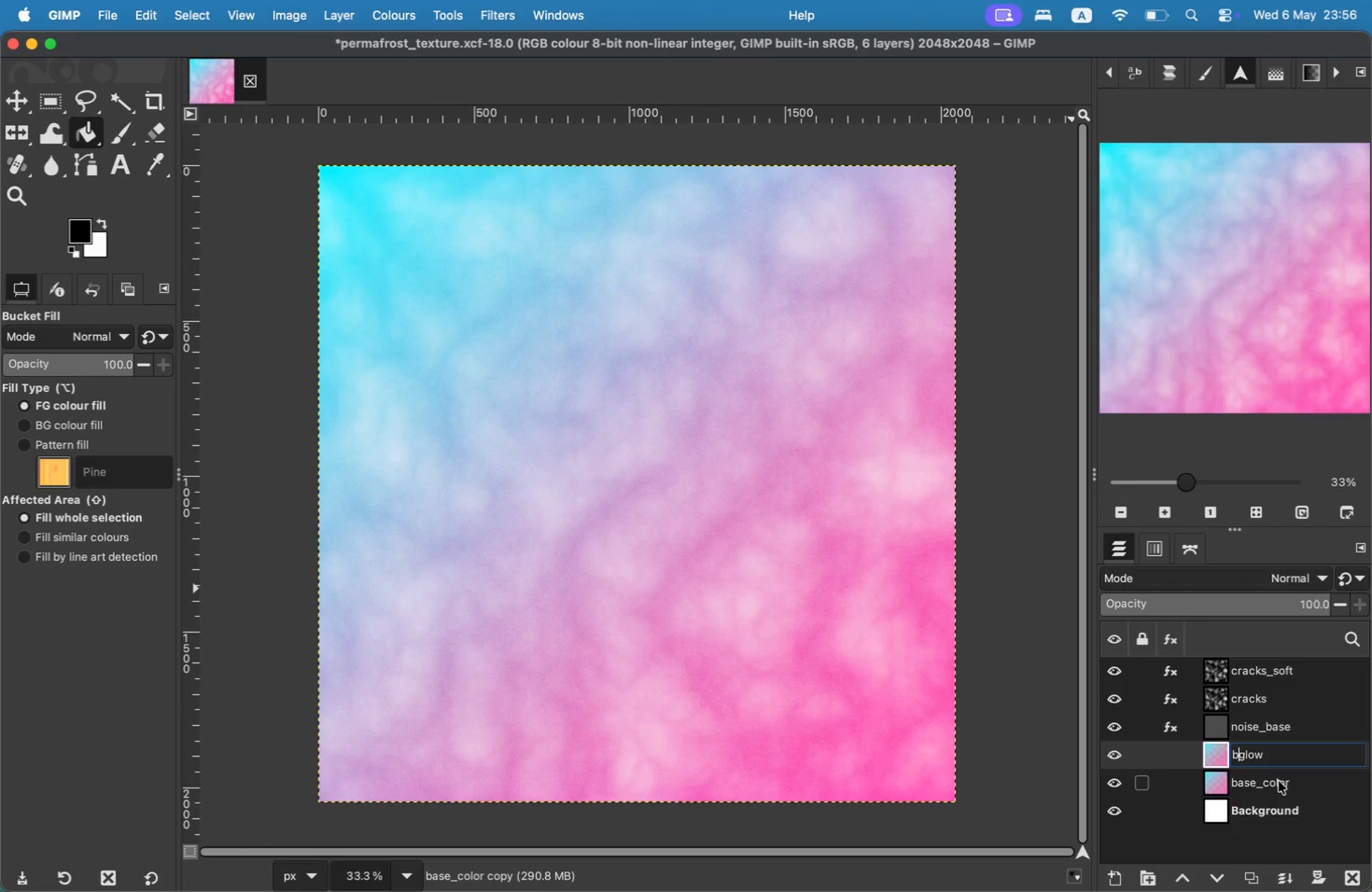 
key(Backspace)
 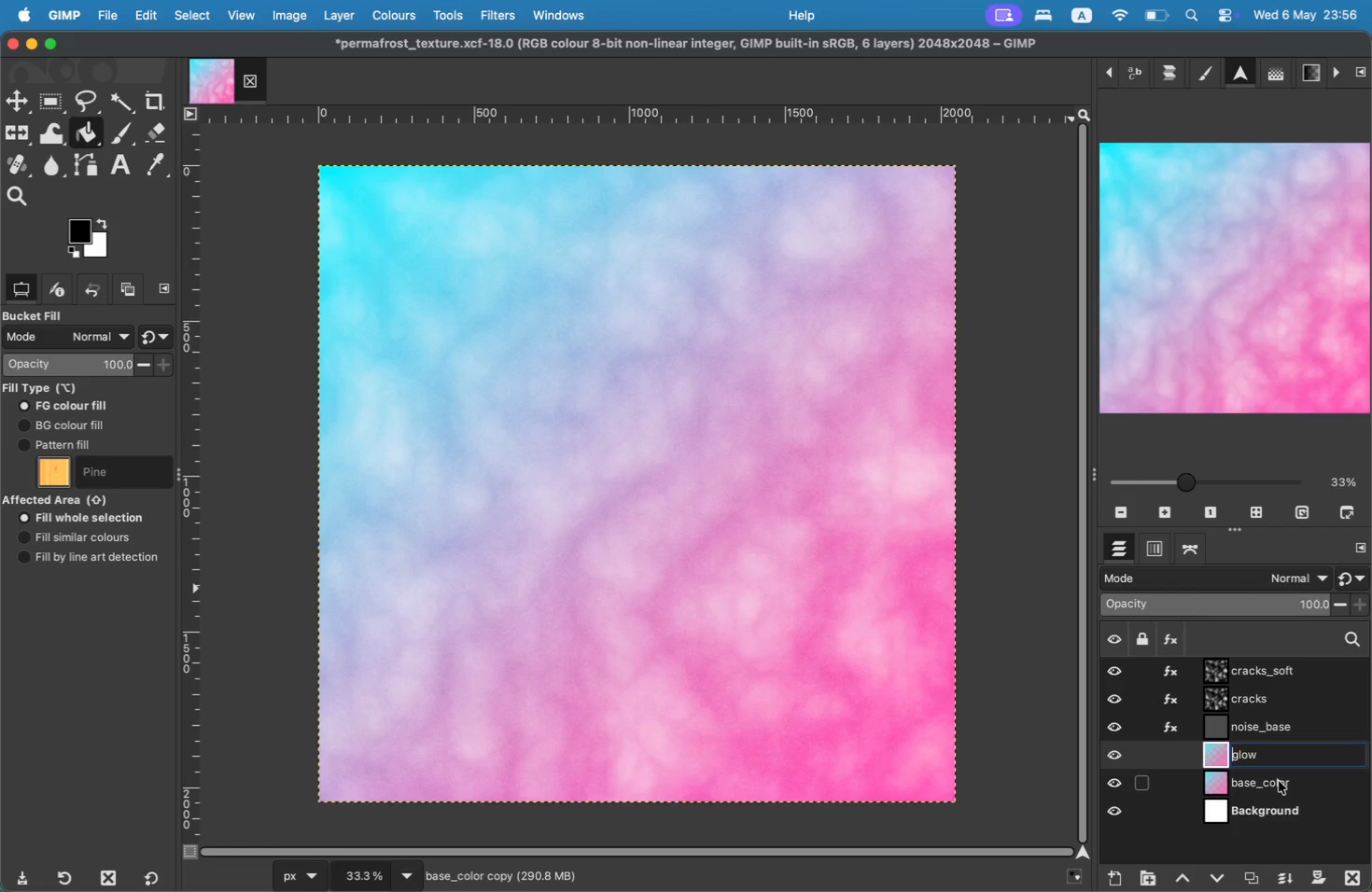 
key(Backspace)
 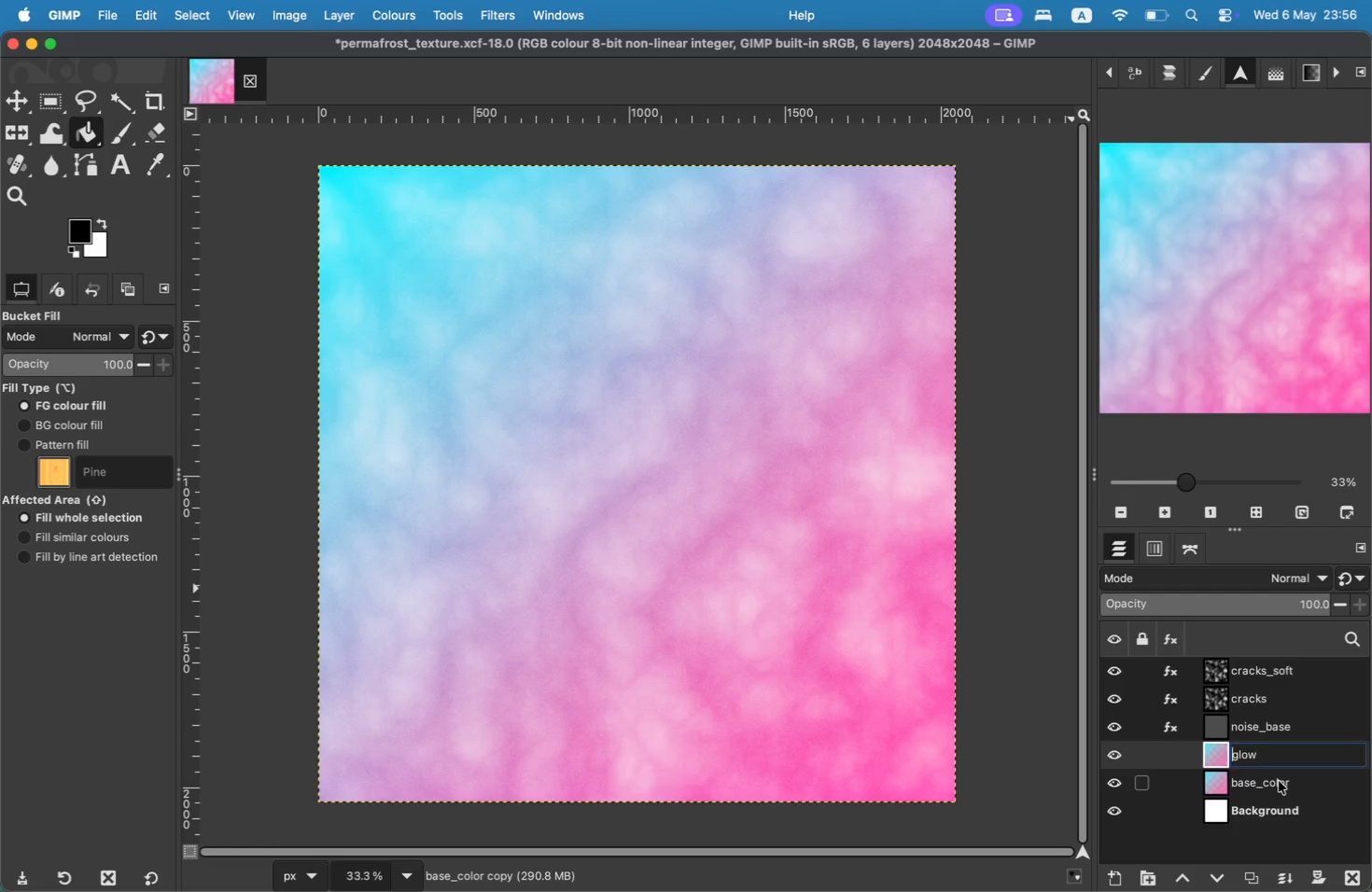 
key(Enter)
 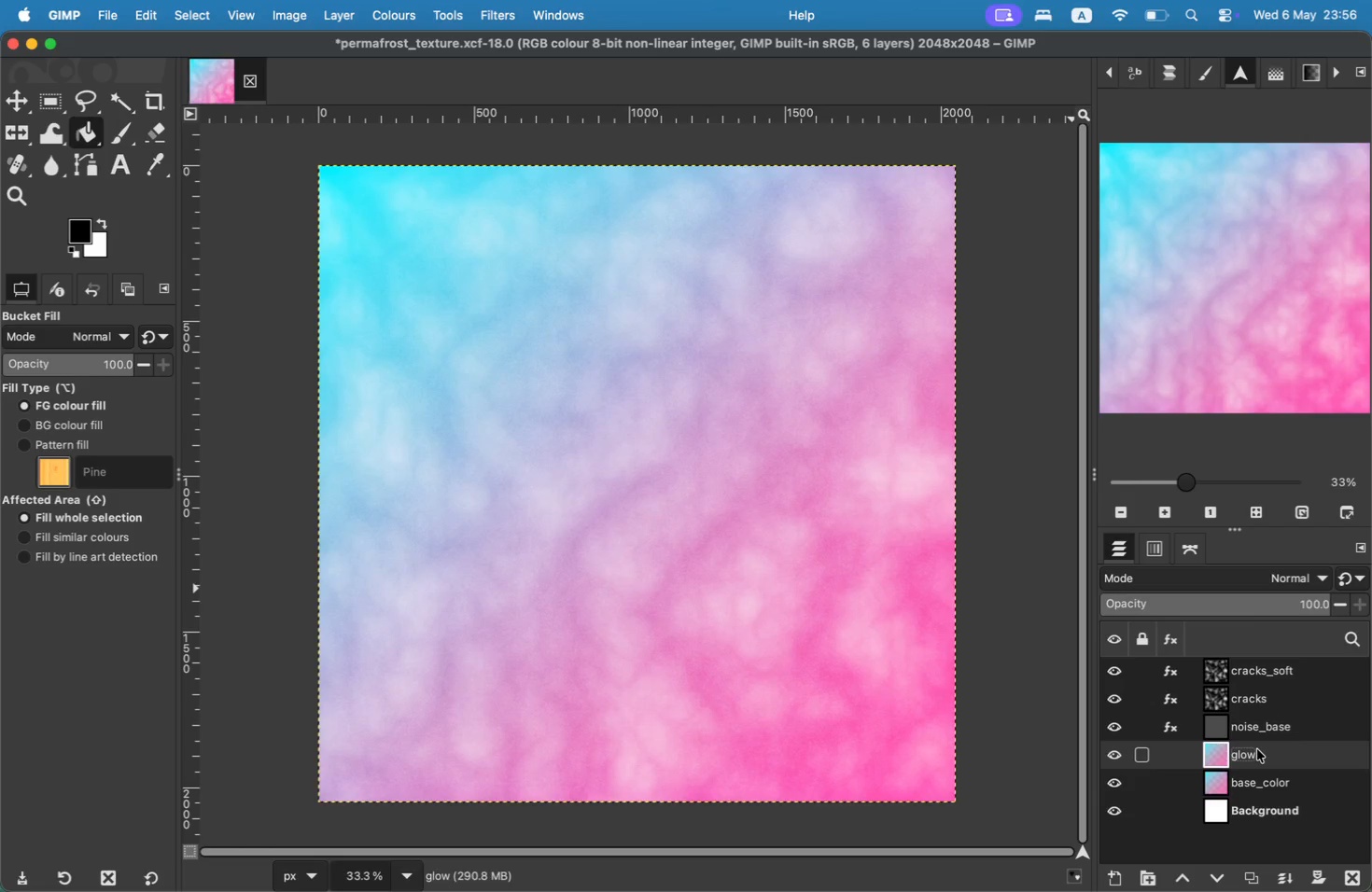 
wait(7.16)
 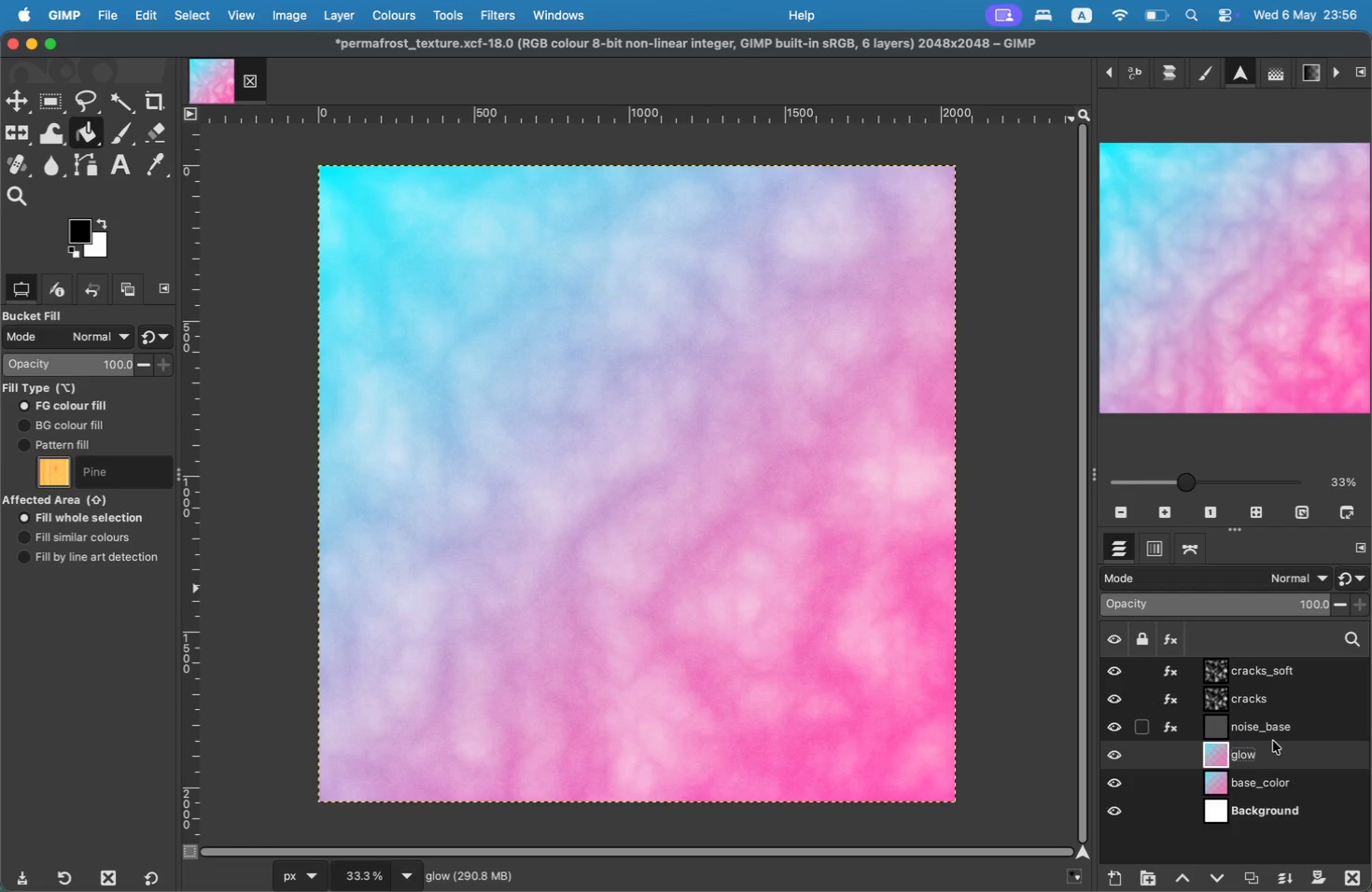 
left_click([527, 14])
 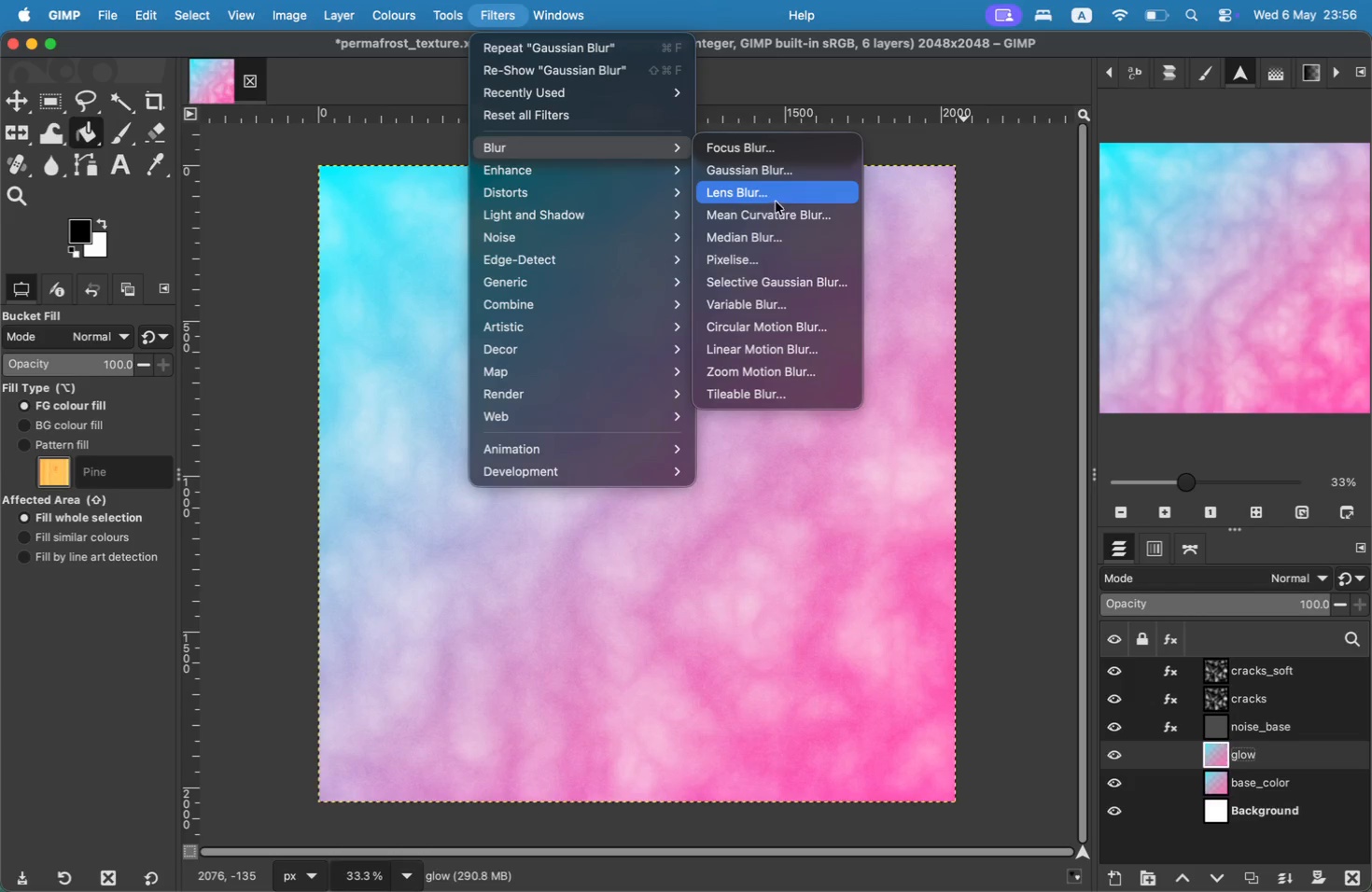 
left_click([775, 174])
 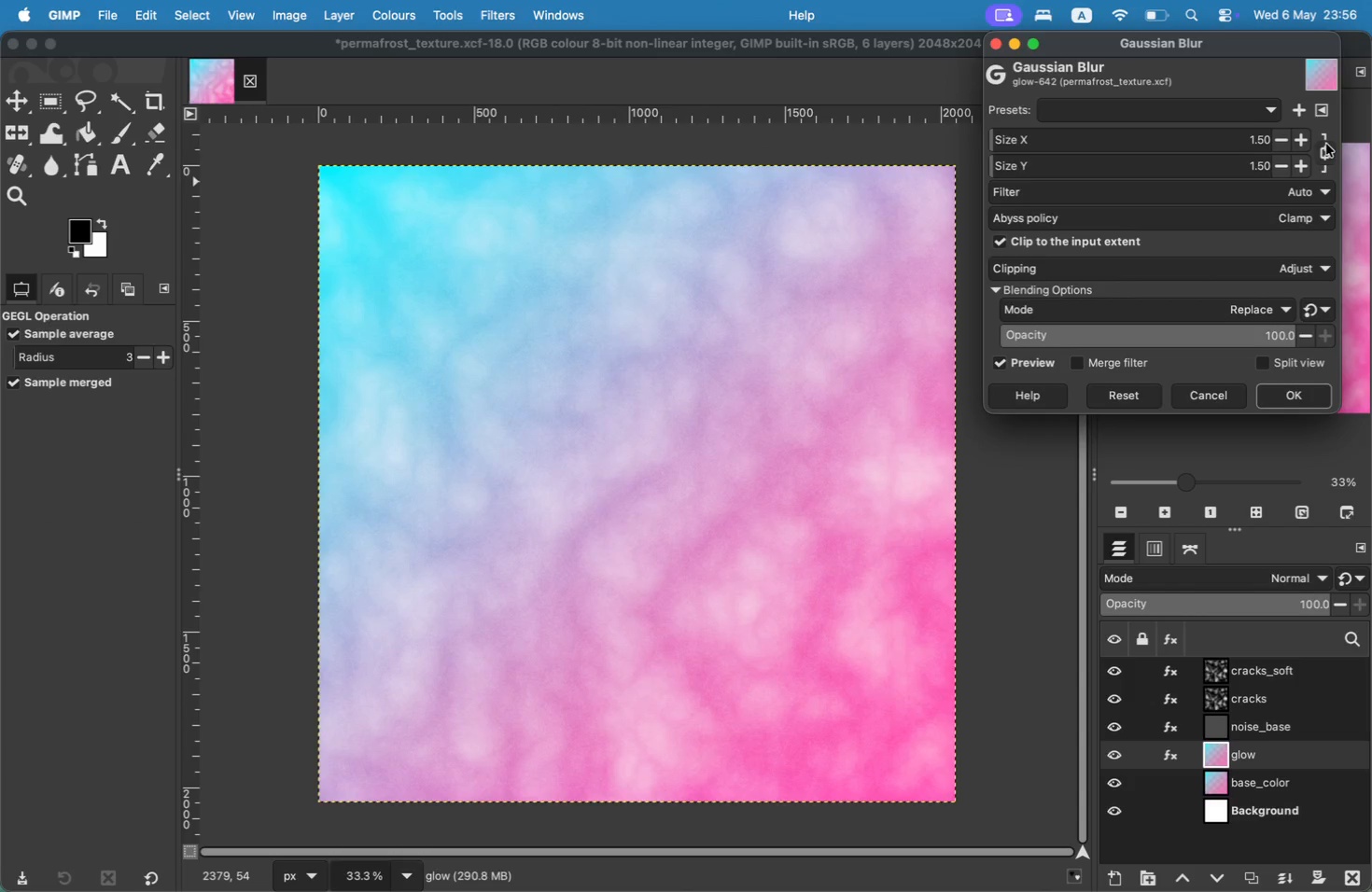 
left_click([1299, 141])
 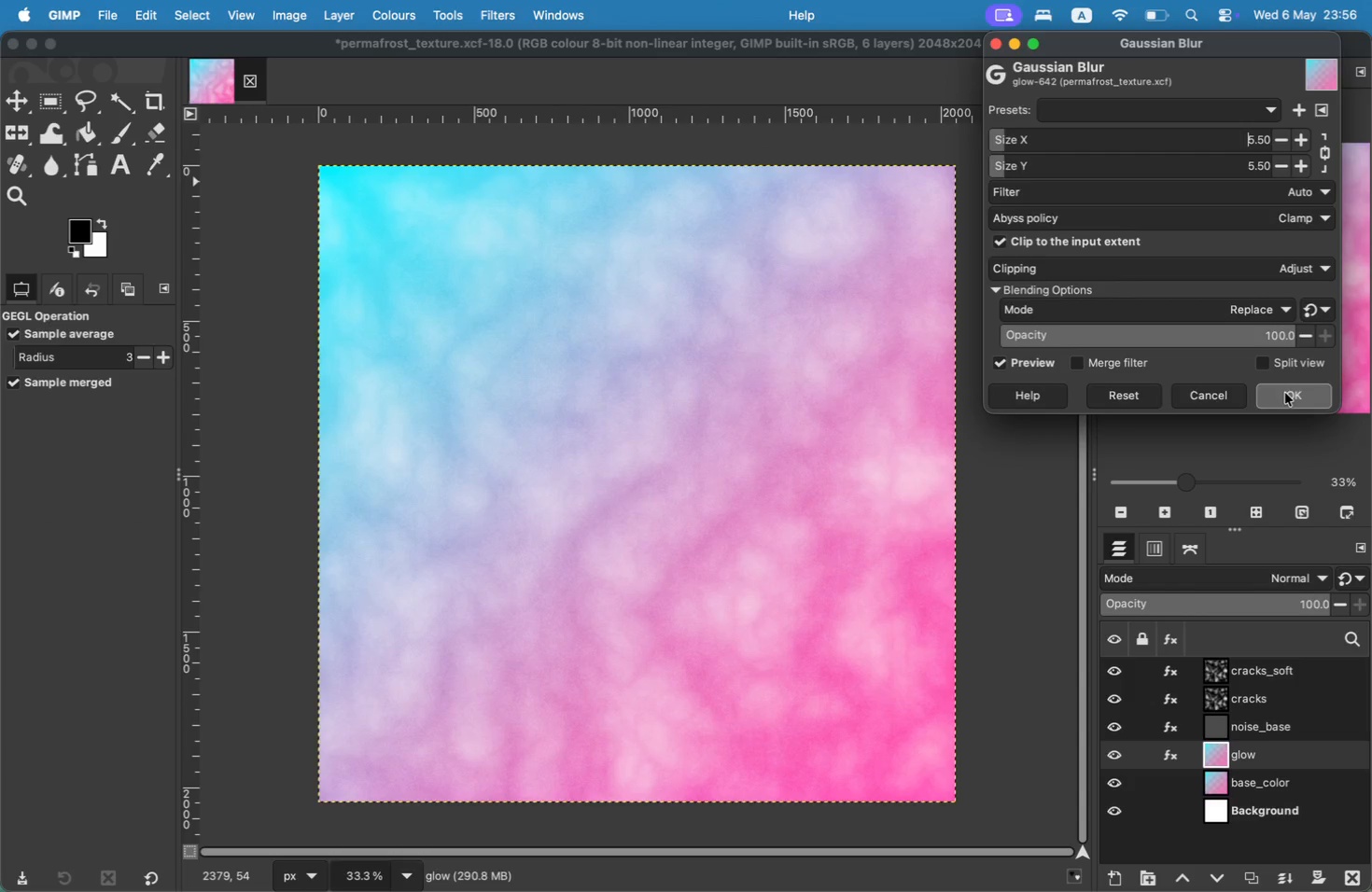 
left_click([1285, 393])
 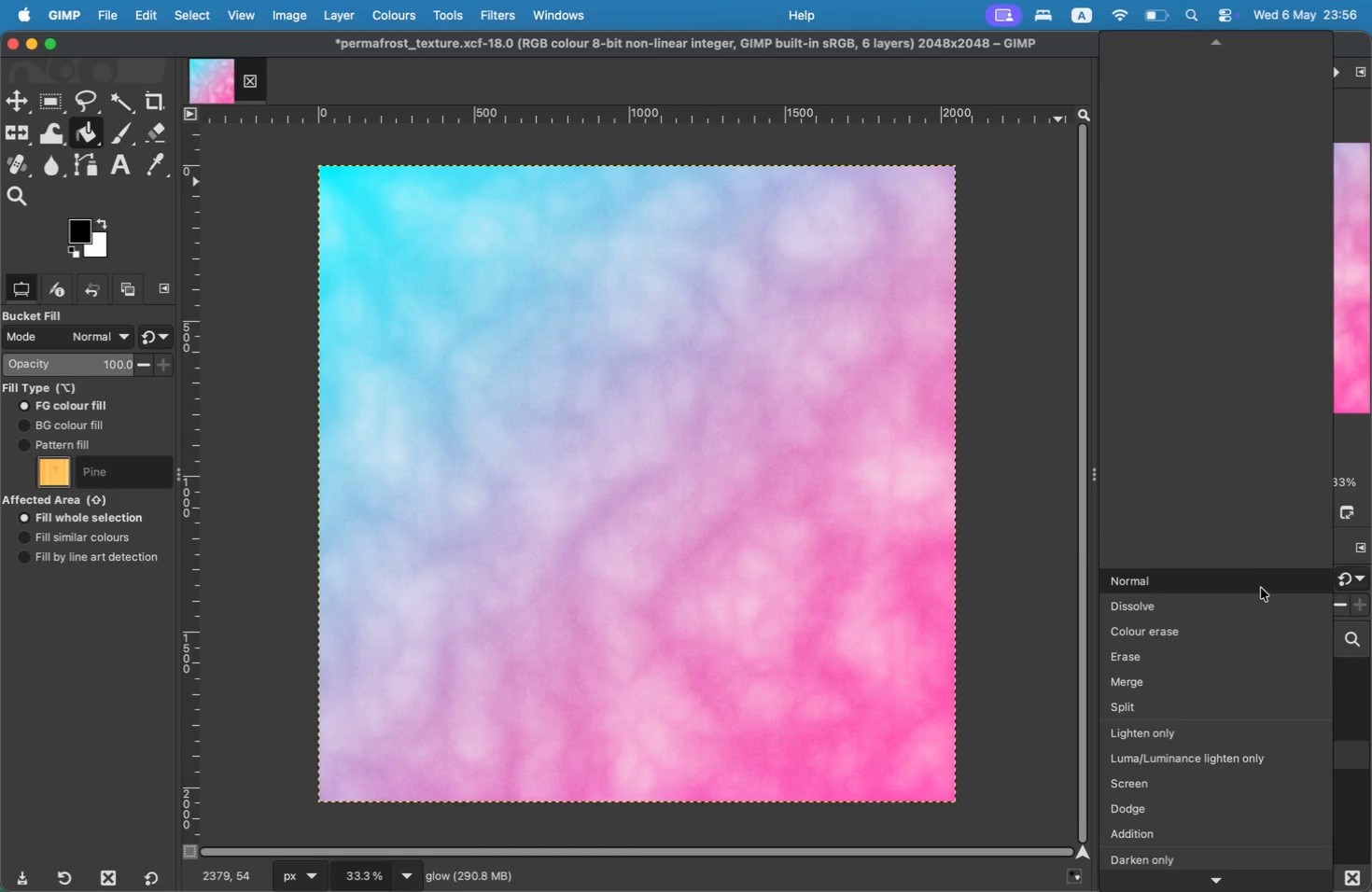 
left_click([1183, 775])
 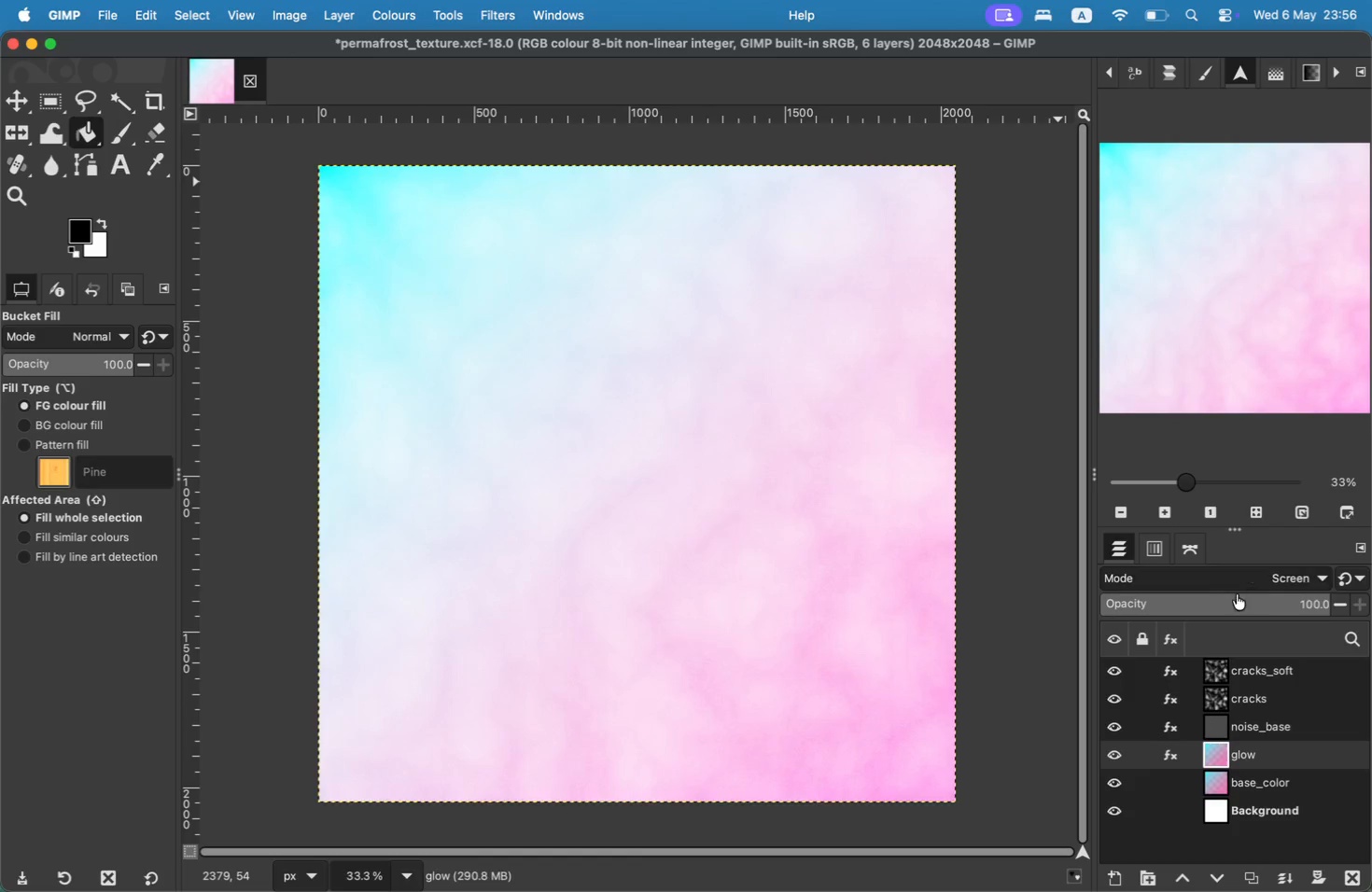 
left_click([1191, 599])
 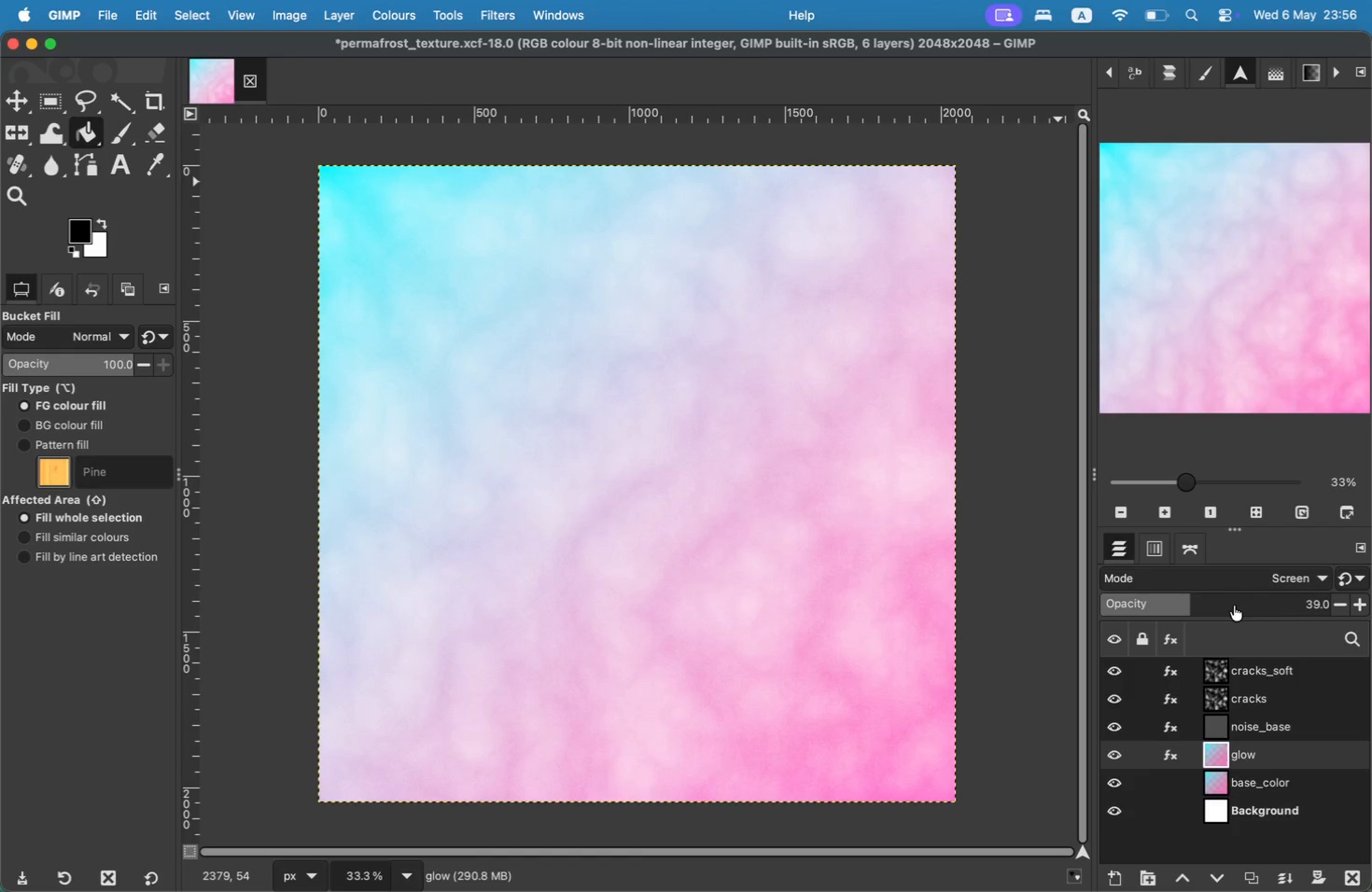 
left_click([1331, 606])
 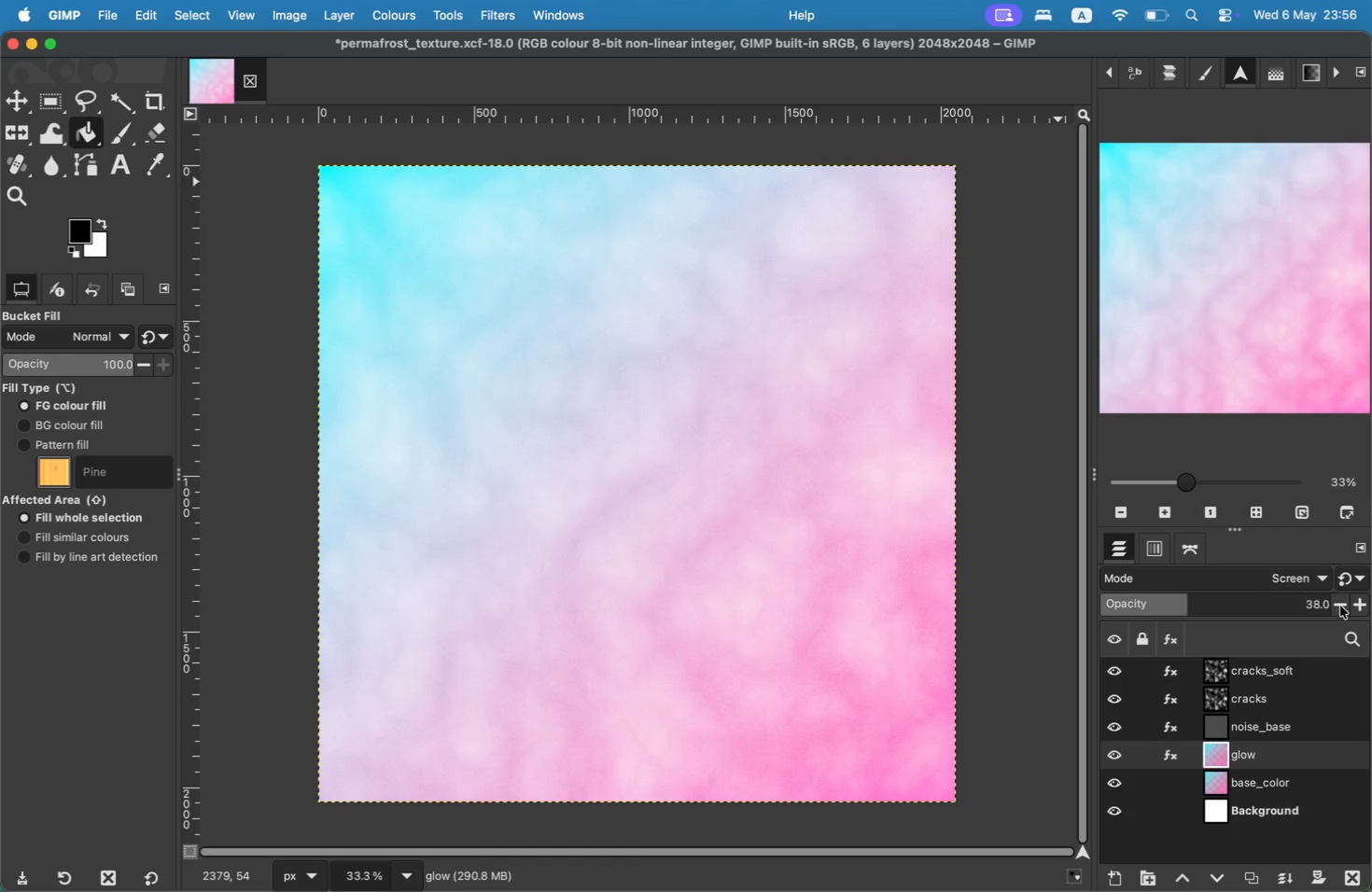 
double_click([1340, 606])
 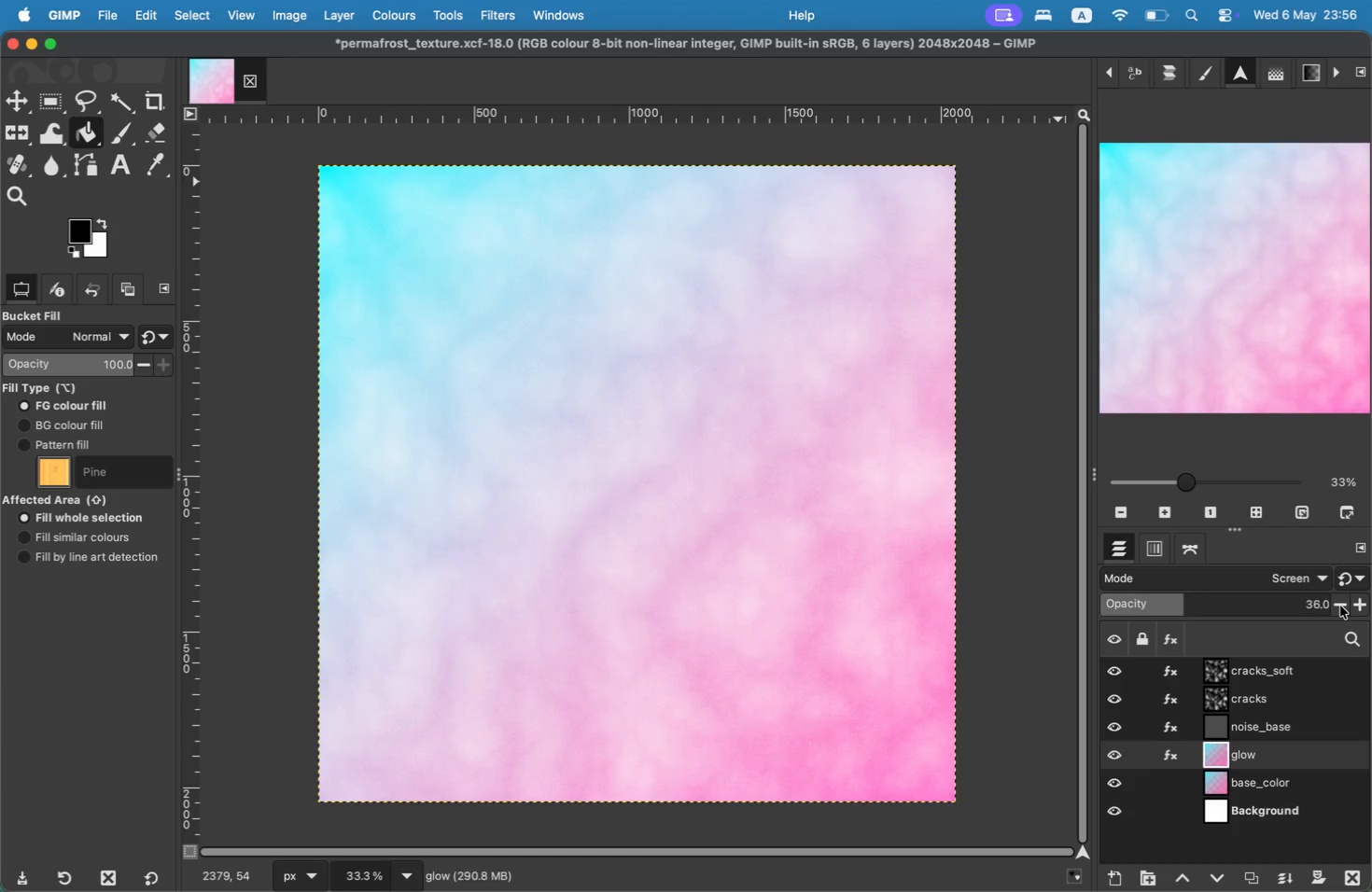 
triple_click([1340, 606])
 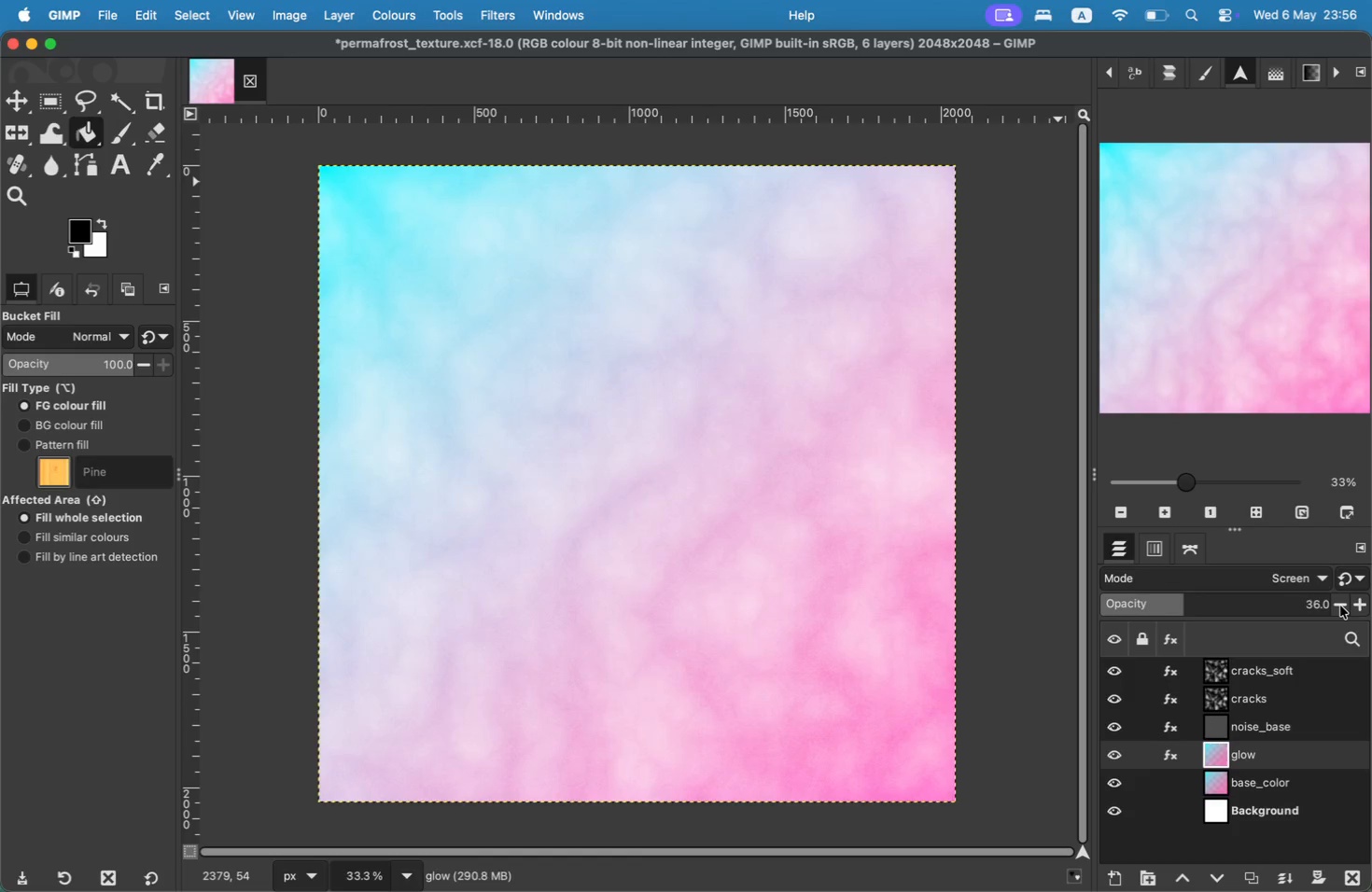 
triple_click([1340, 606])
 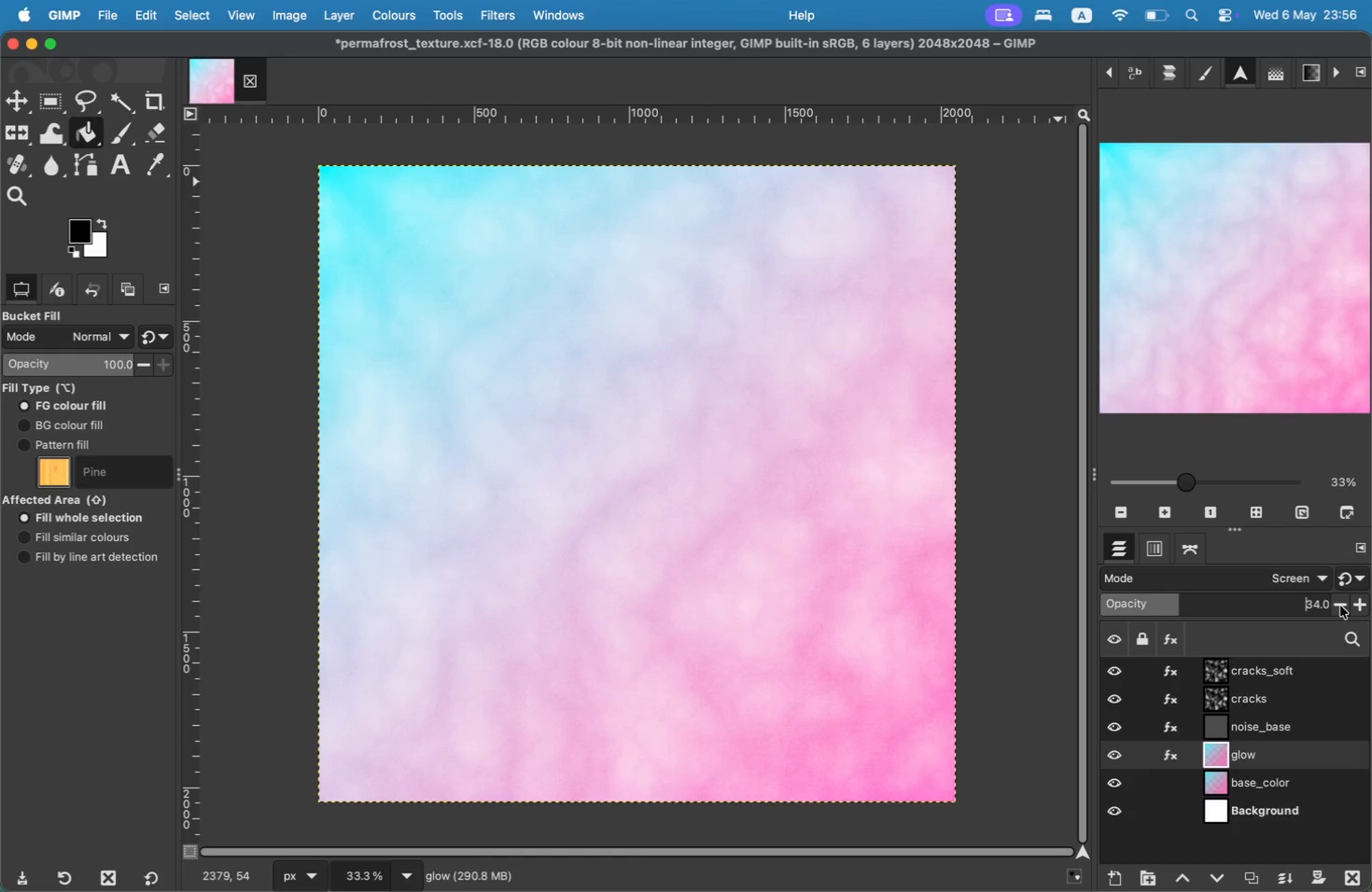 
triple_click([1340, 606])
 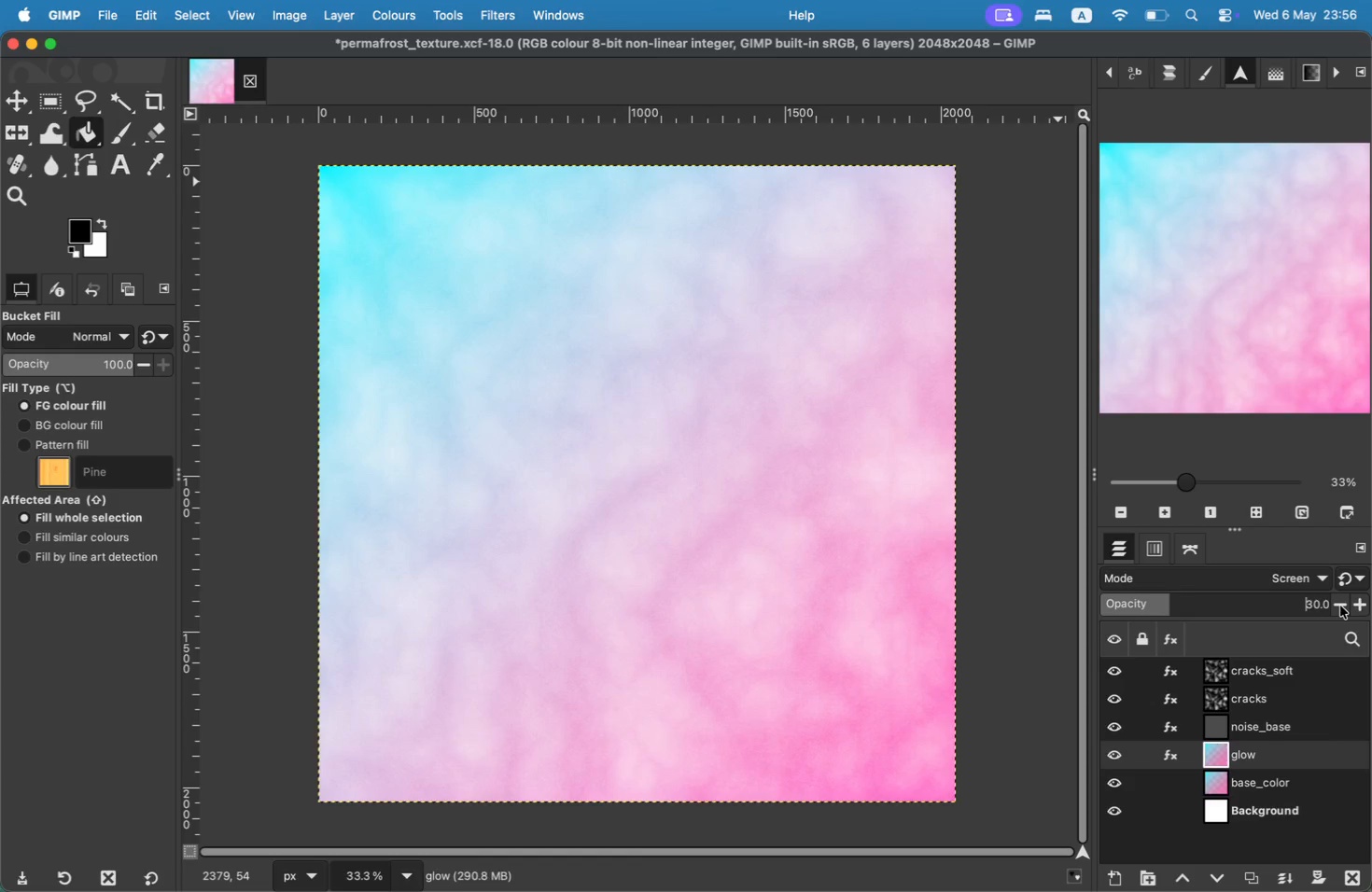 
wait(14.98)
 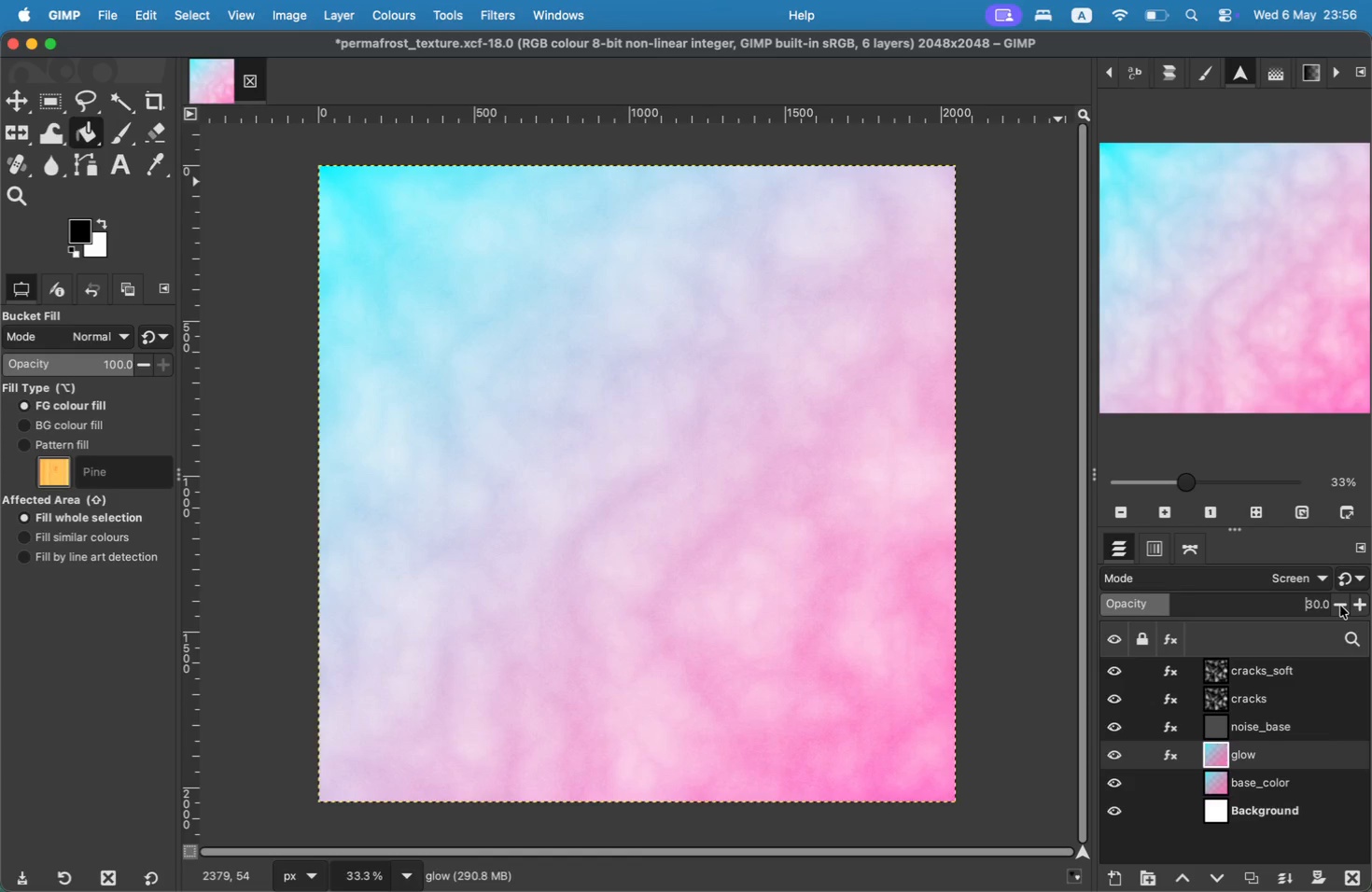 
left_click([1117, 875])
 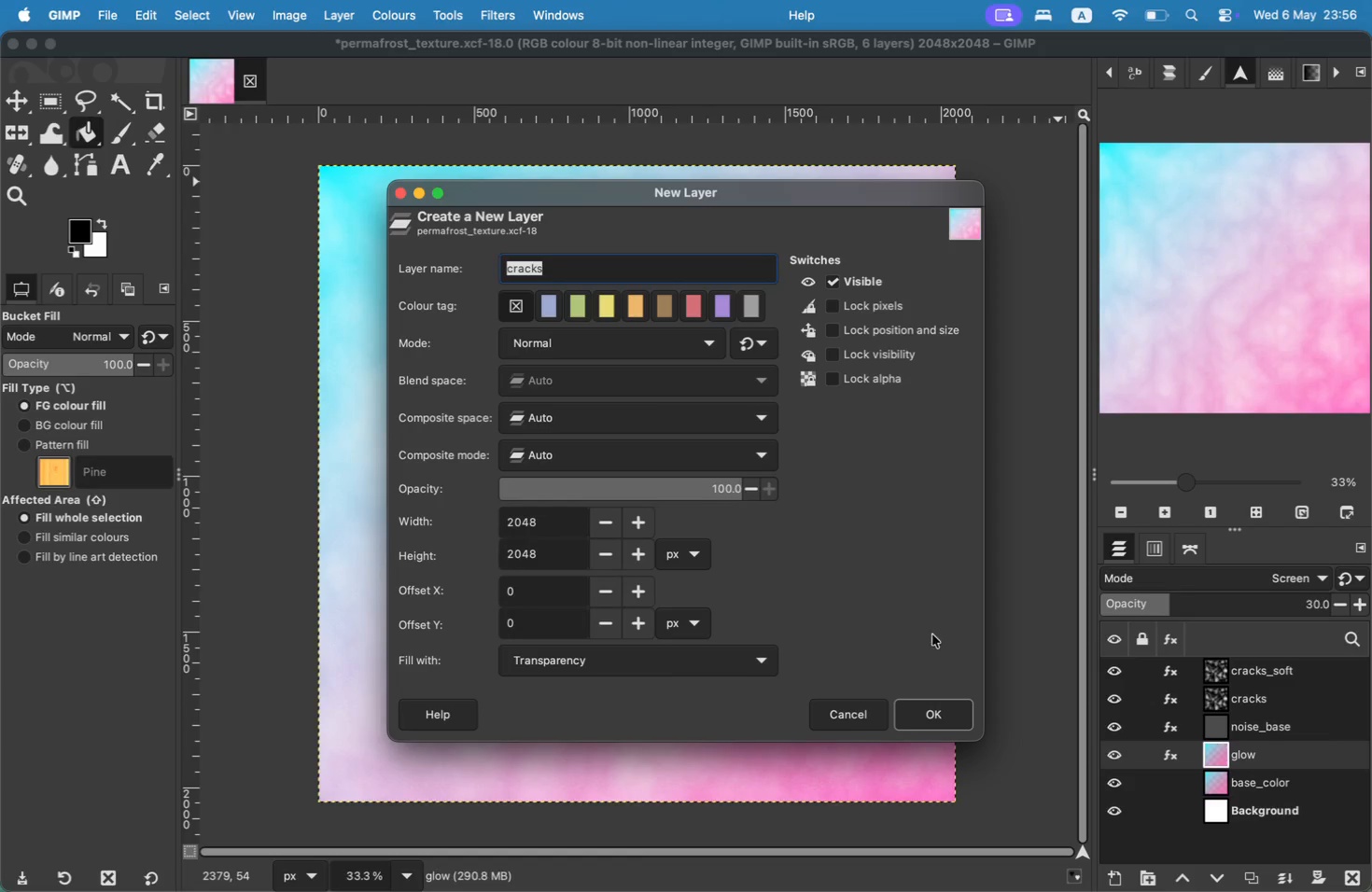 
left_click([861, 719])
 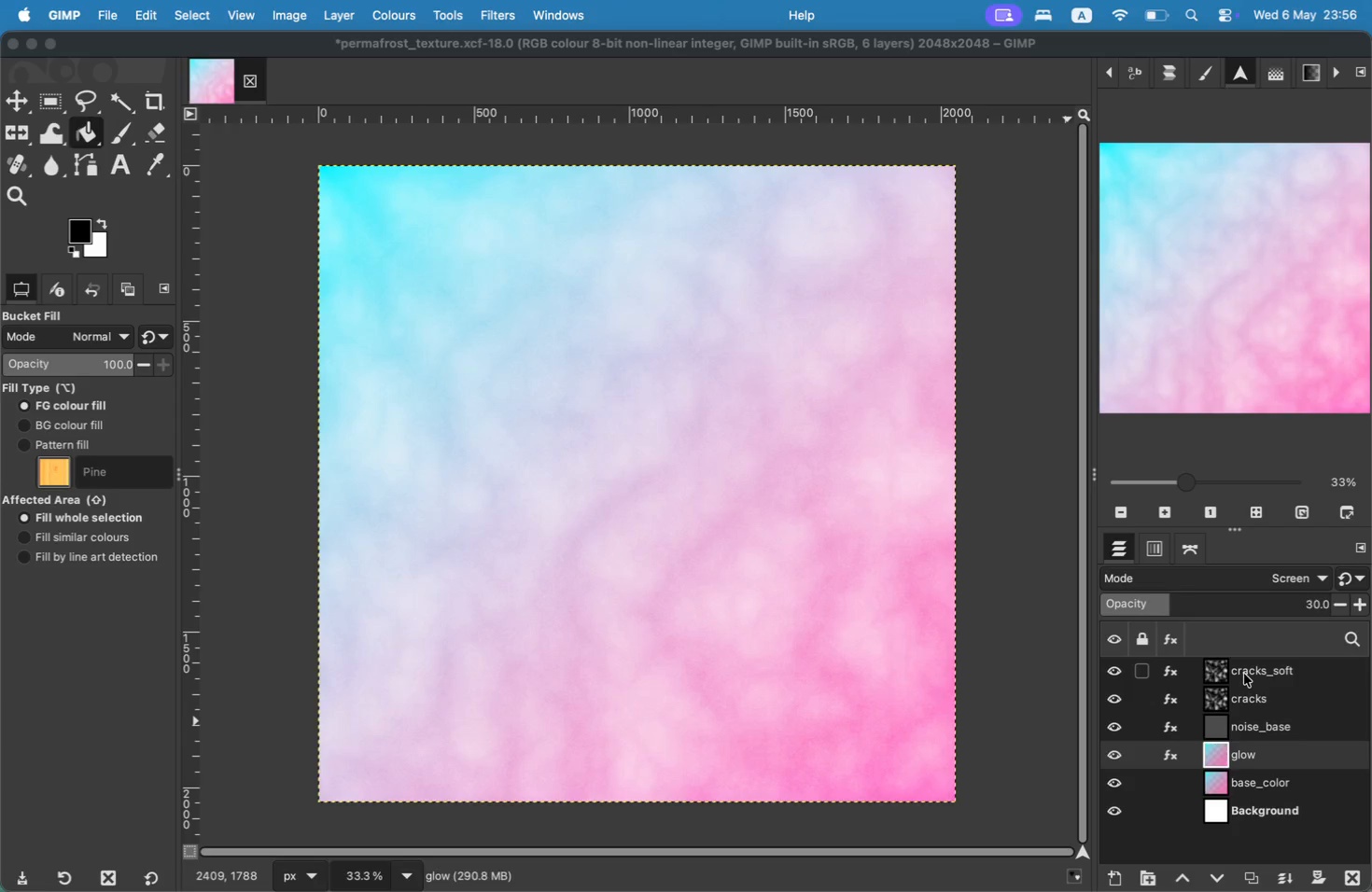 
left_click([1111, 878])
 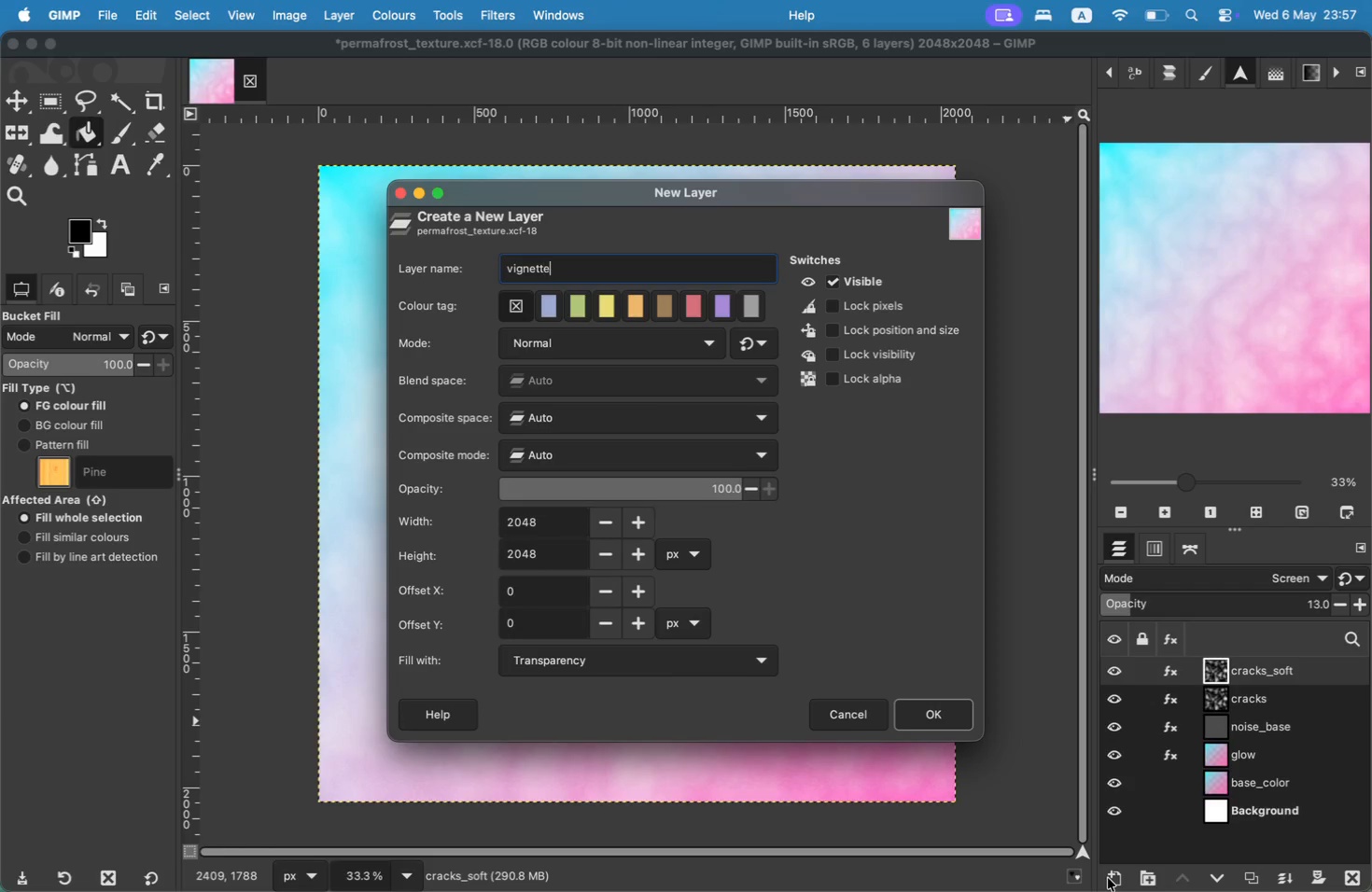 
type(vignn)
key(Backspace)
type(ette)
 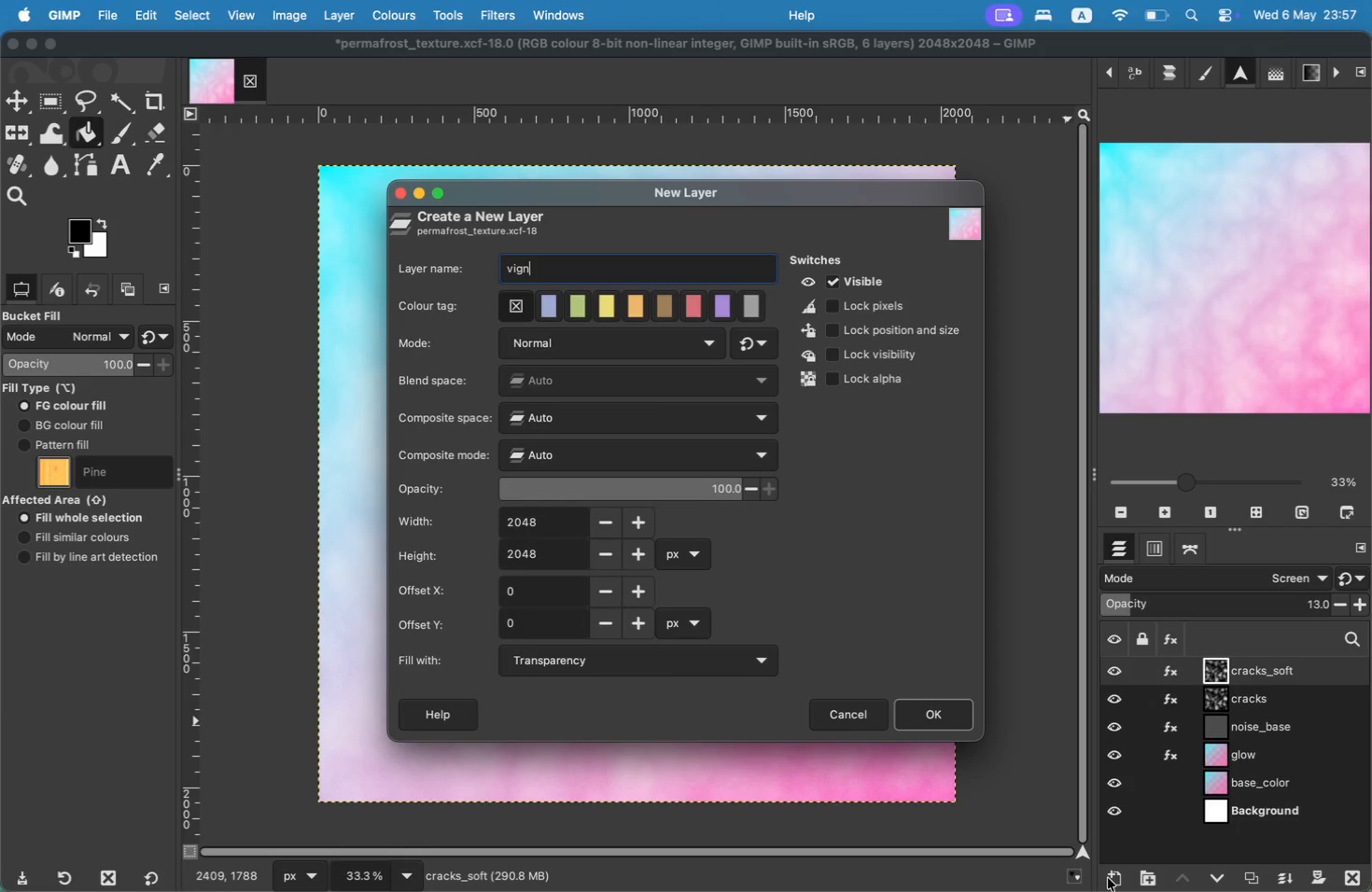 
key(Enter)
 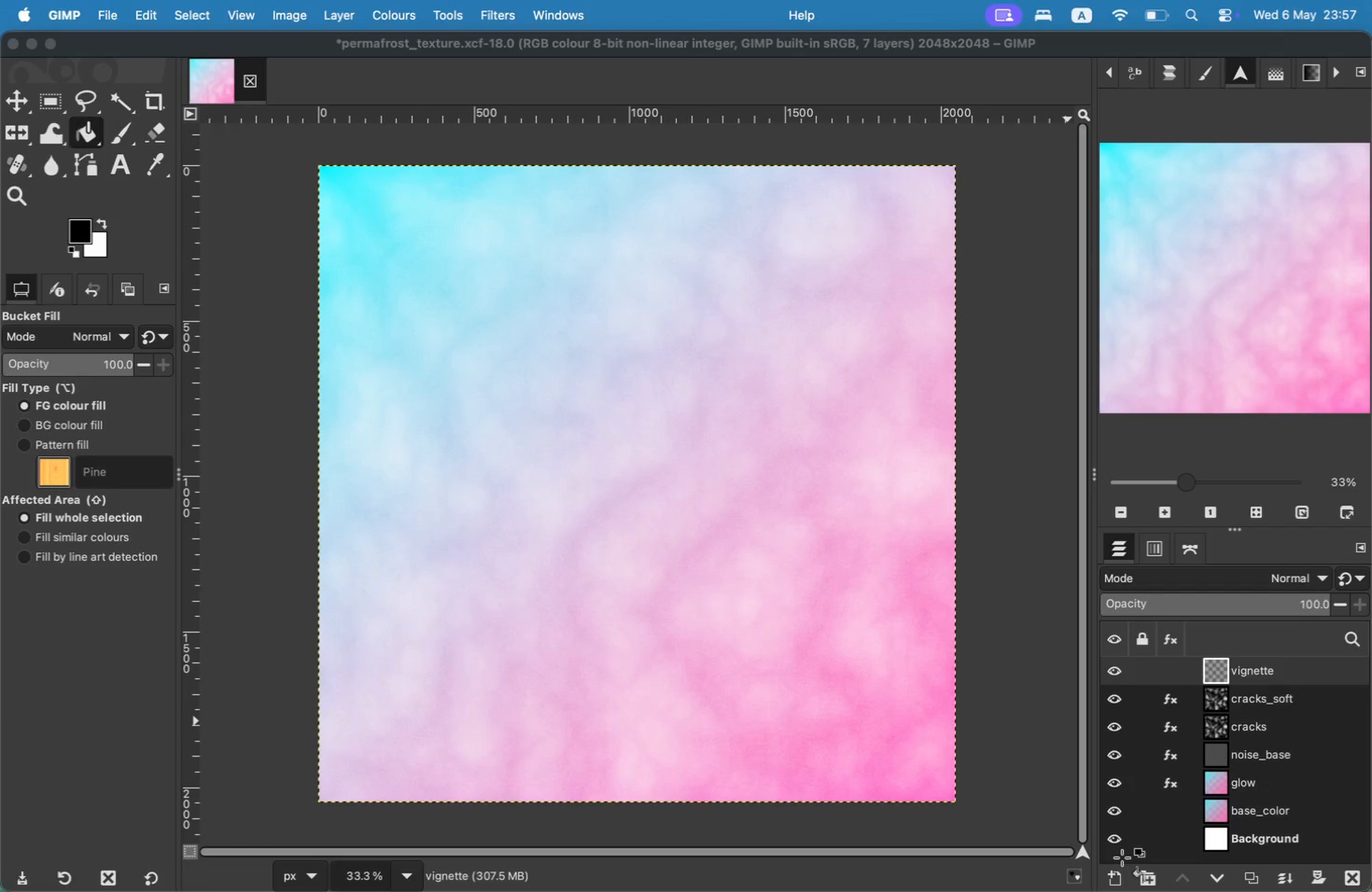 
wait(5.76)
 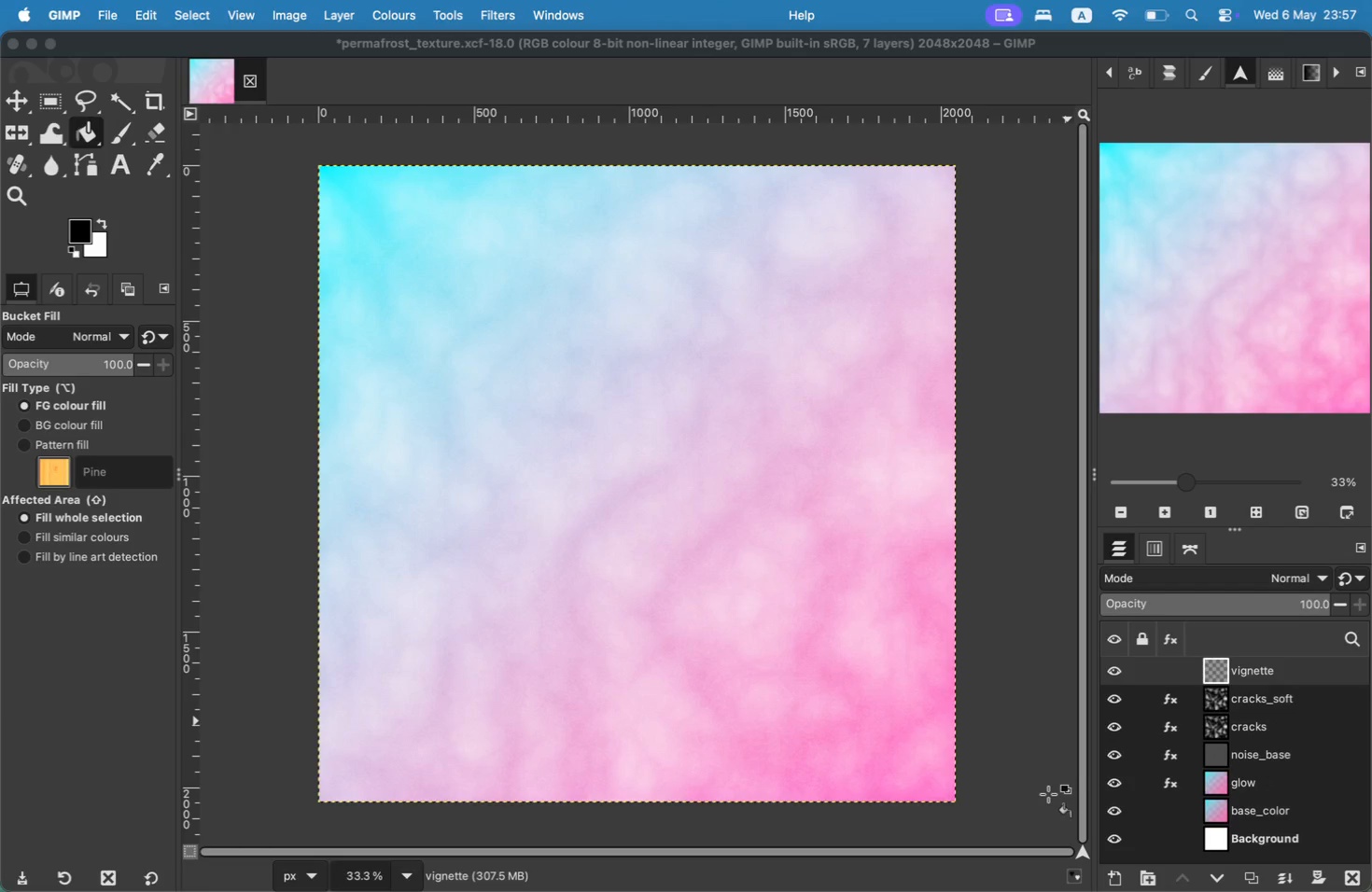 
left_click([1259, 666])
 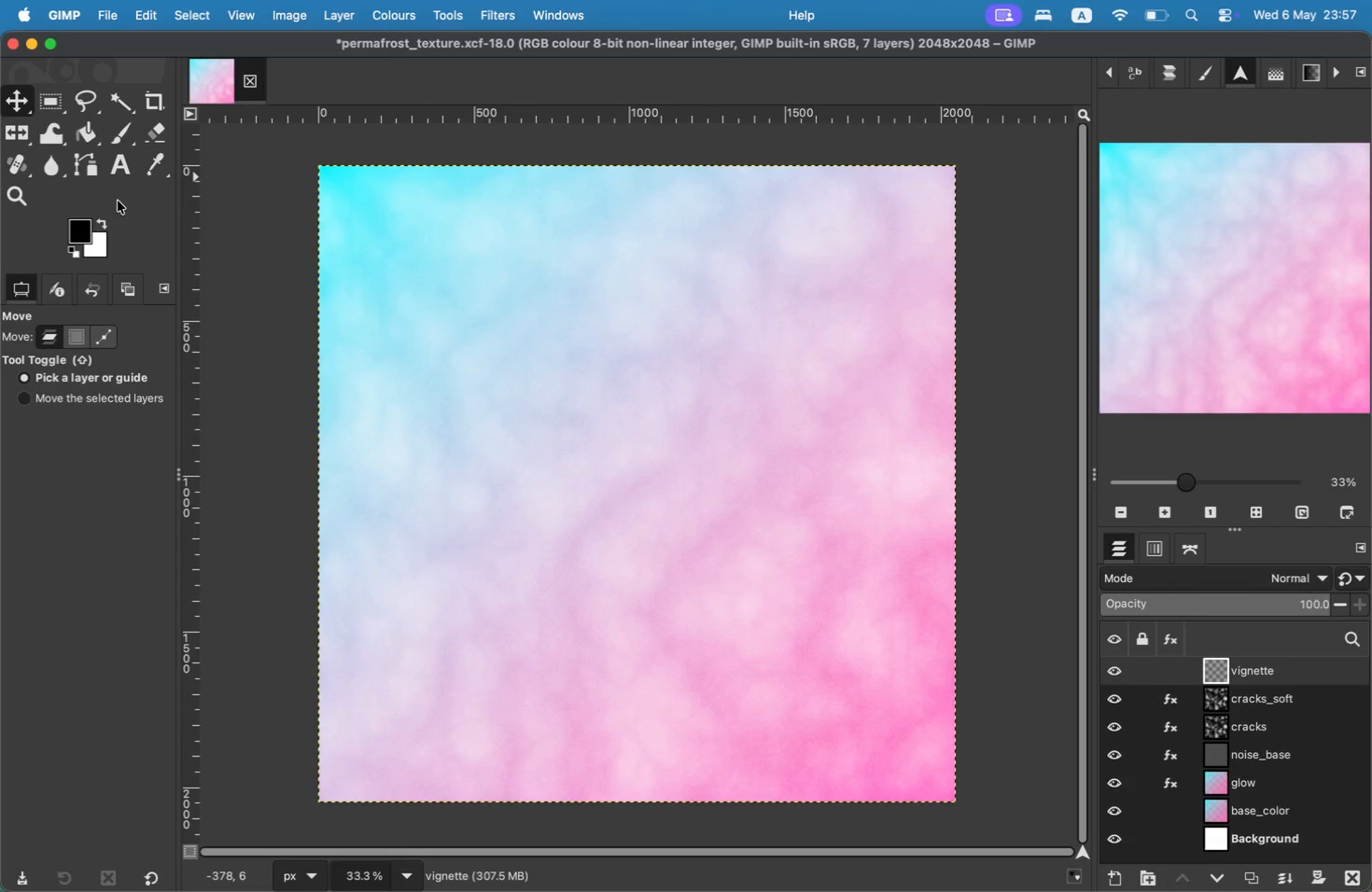 
wait(6.32)
 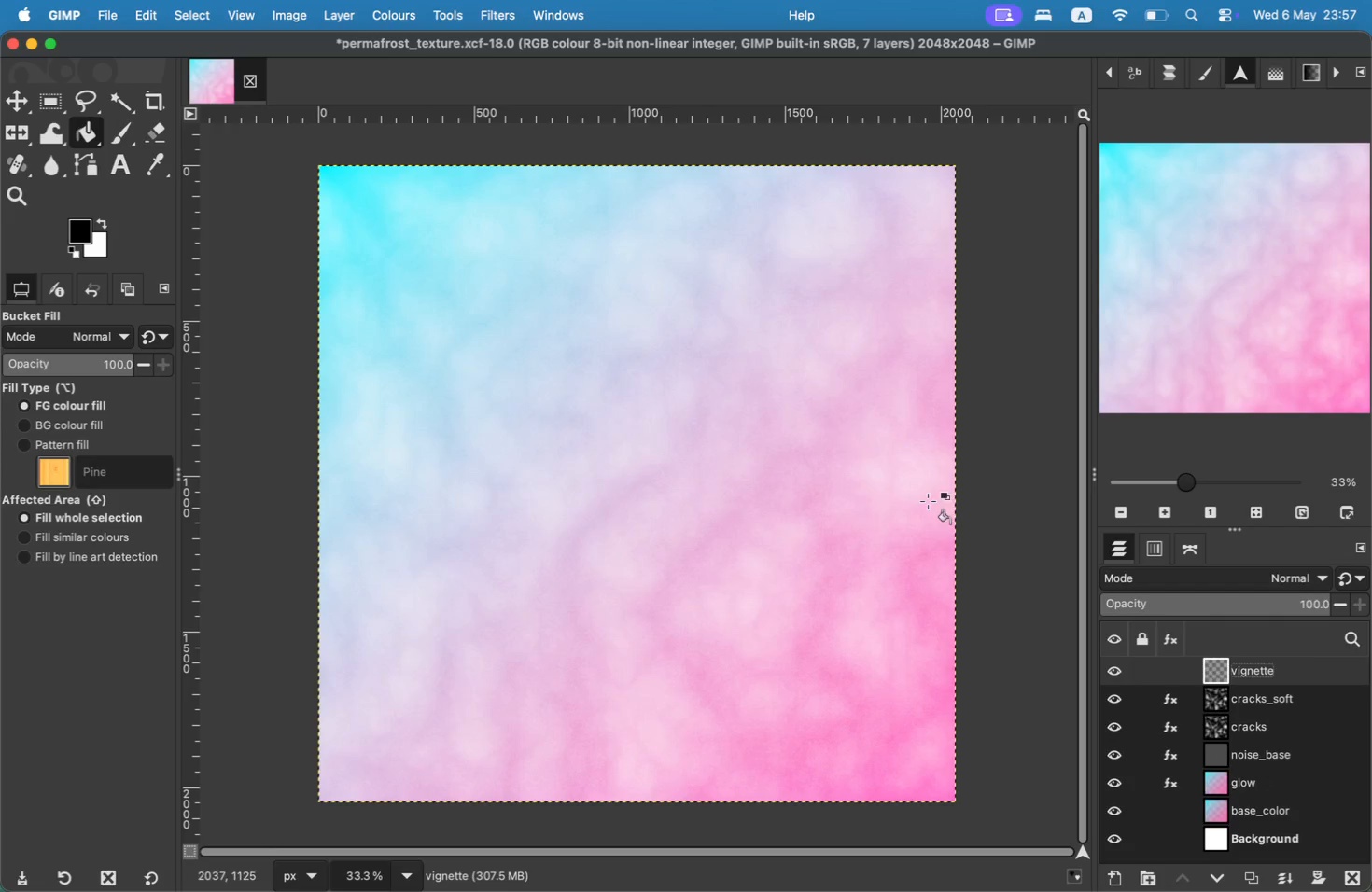 
left_click([77, 229])
 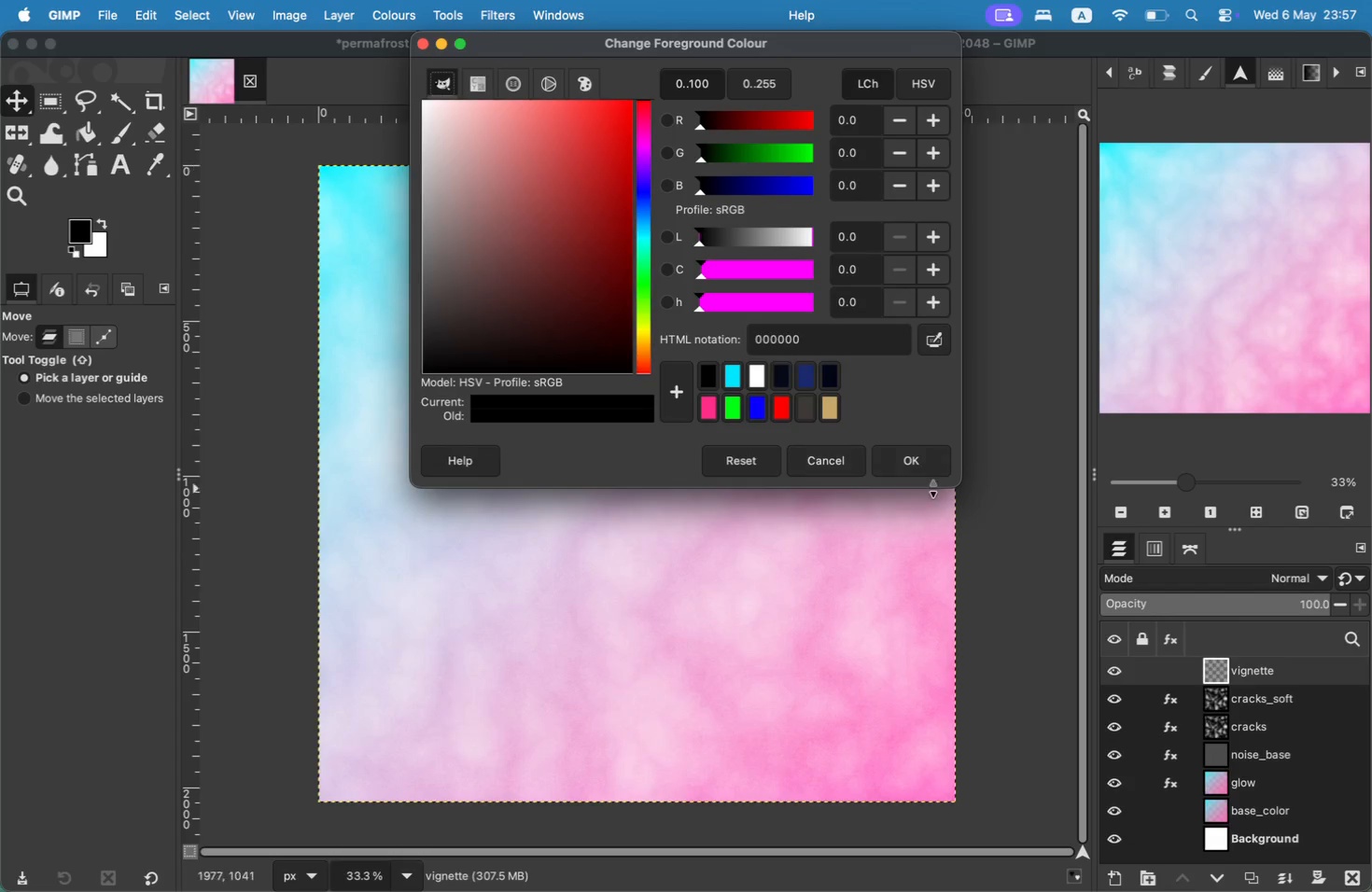 
left_click([921, 462])
 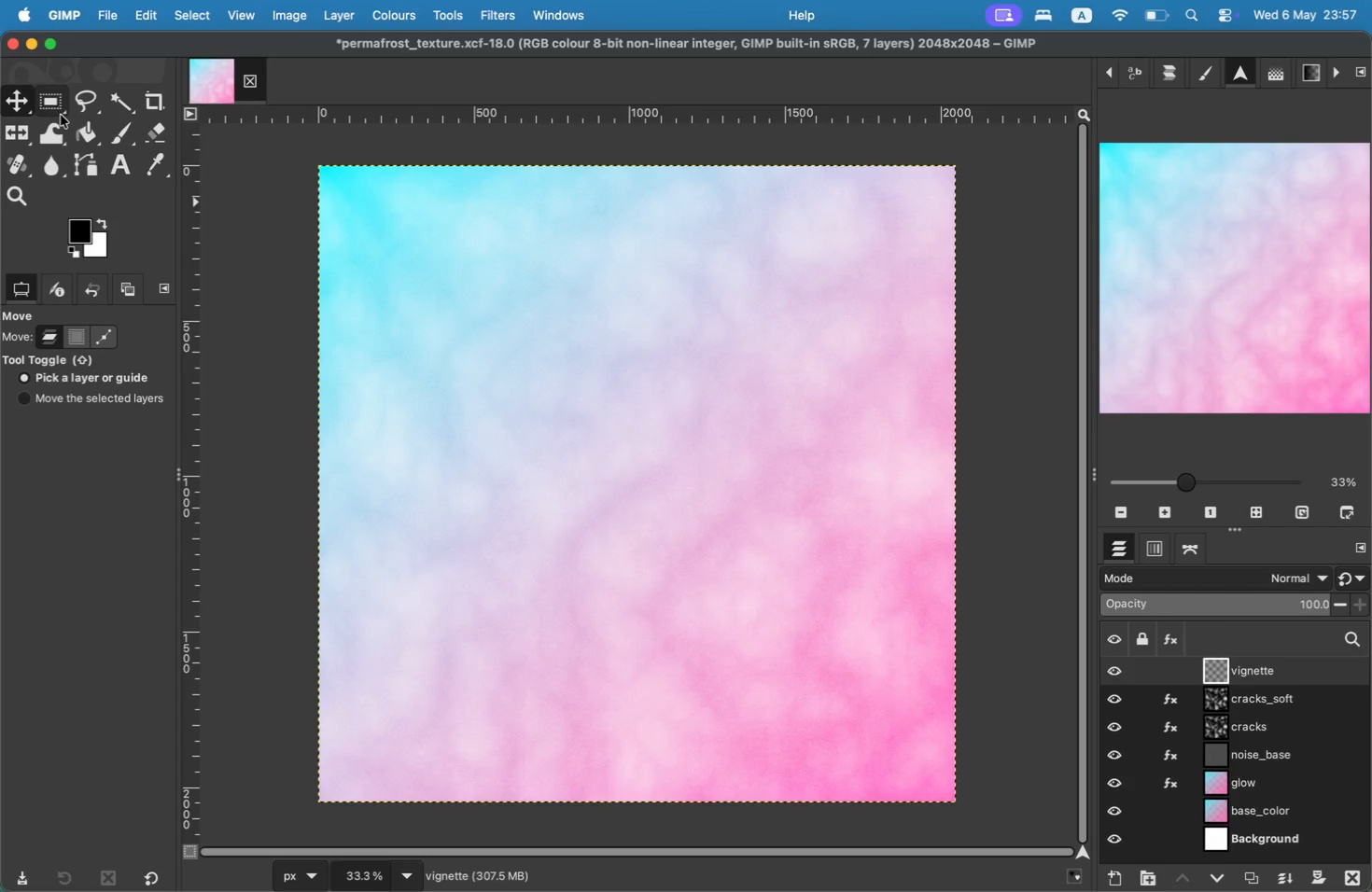 
left_click([83, 137])
 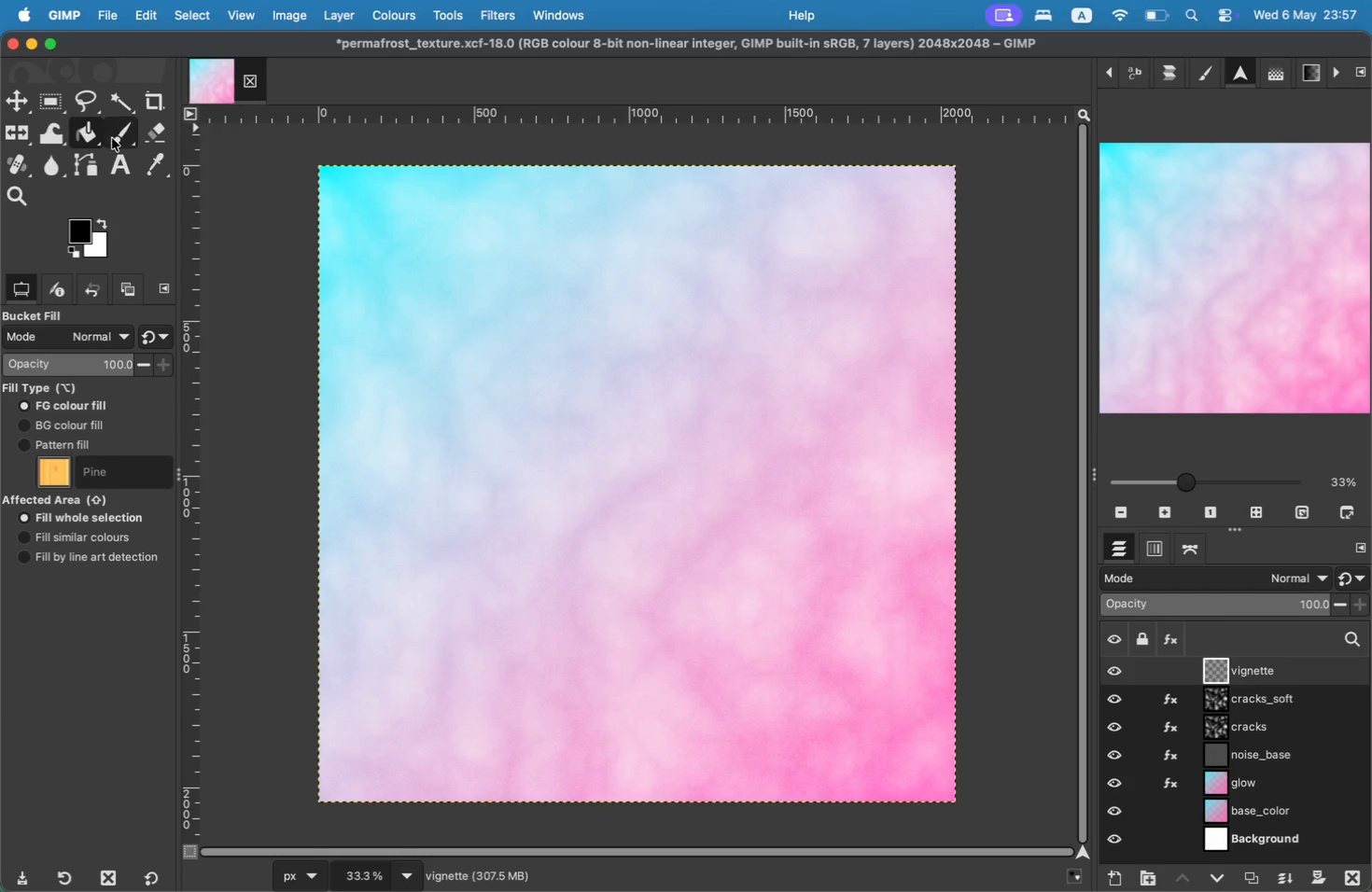 
key(G)
 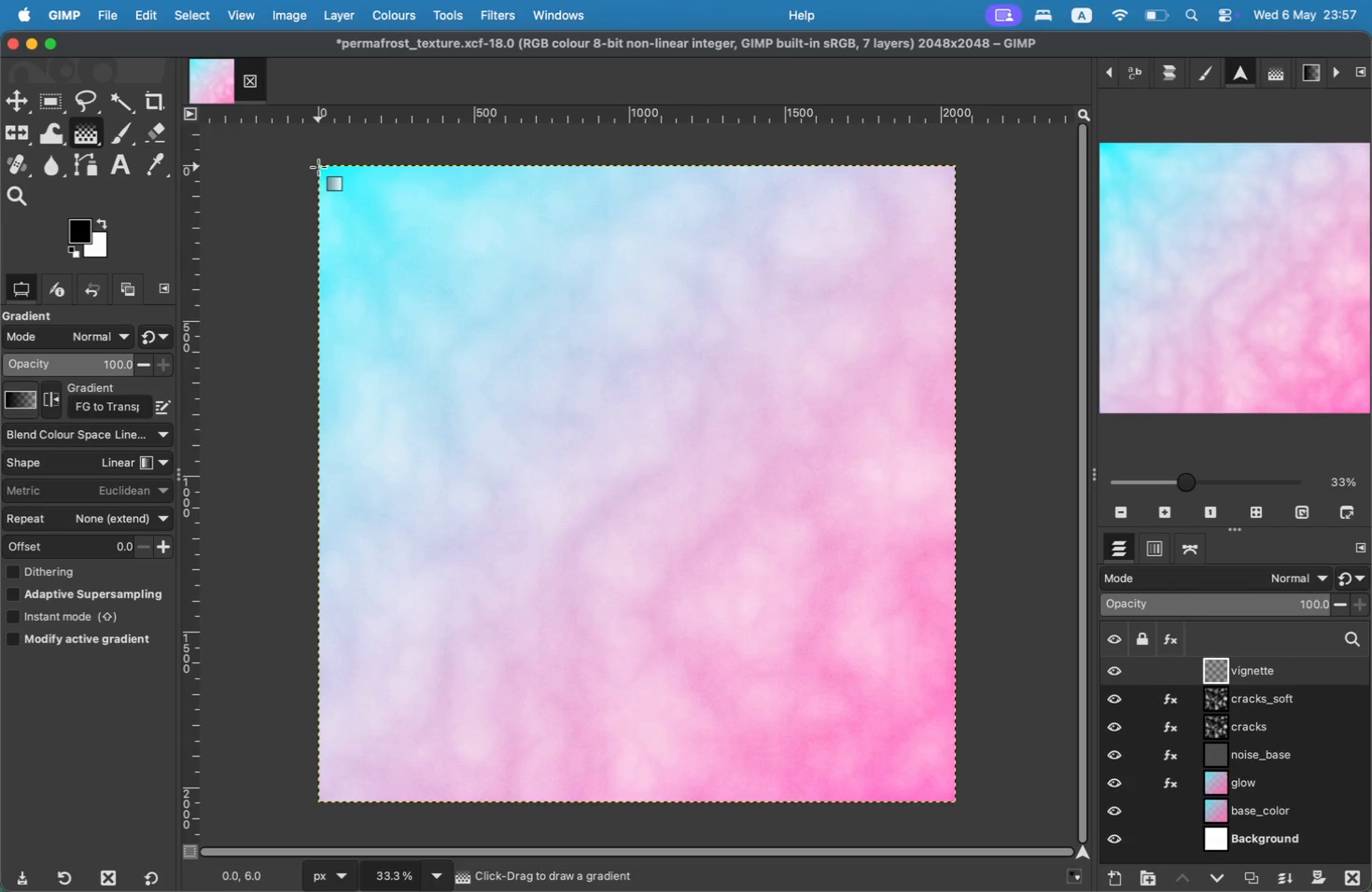 
left_click_drag(start_coordinate=[319, 165], to_coordinate=[954, 800])
 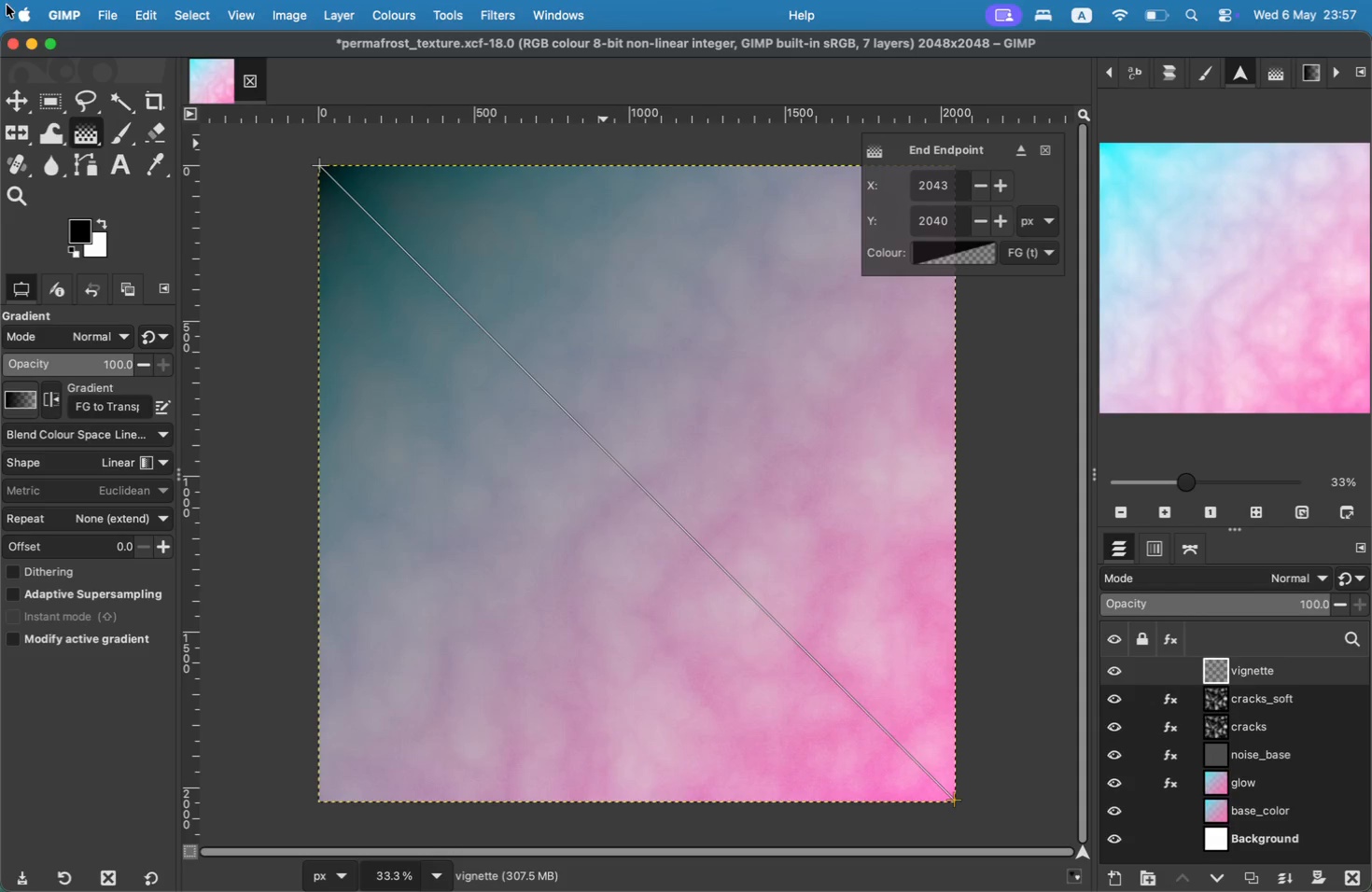 
left_click([18, 110])
 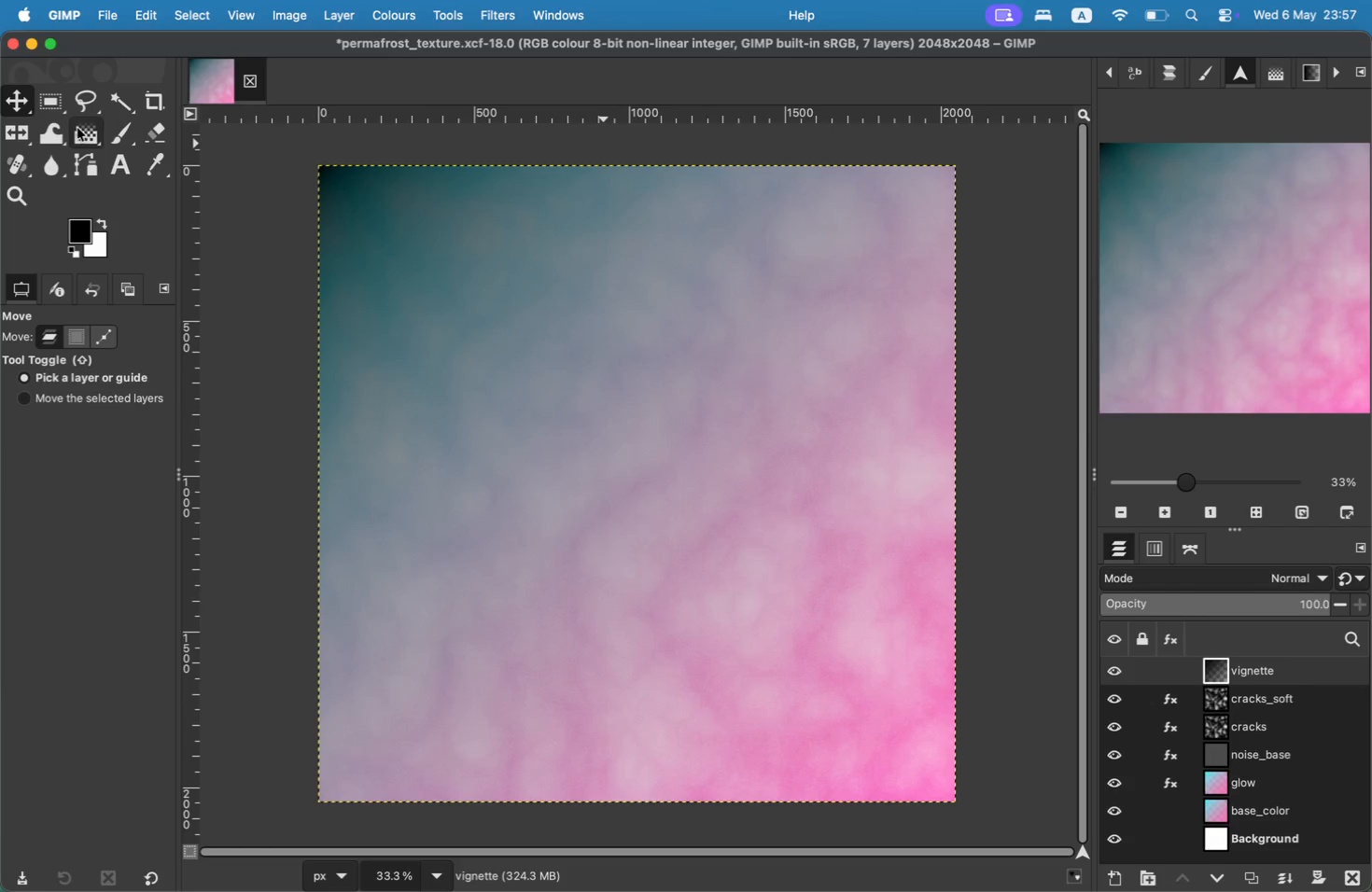 
left_click([92, 138])
 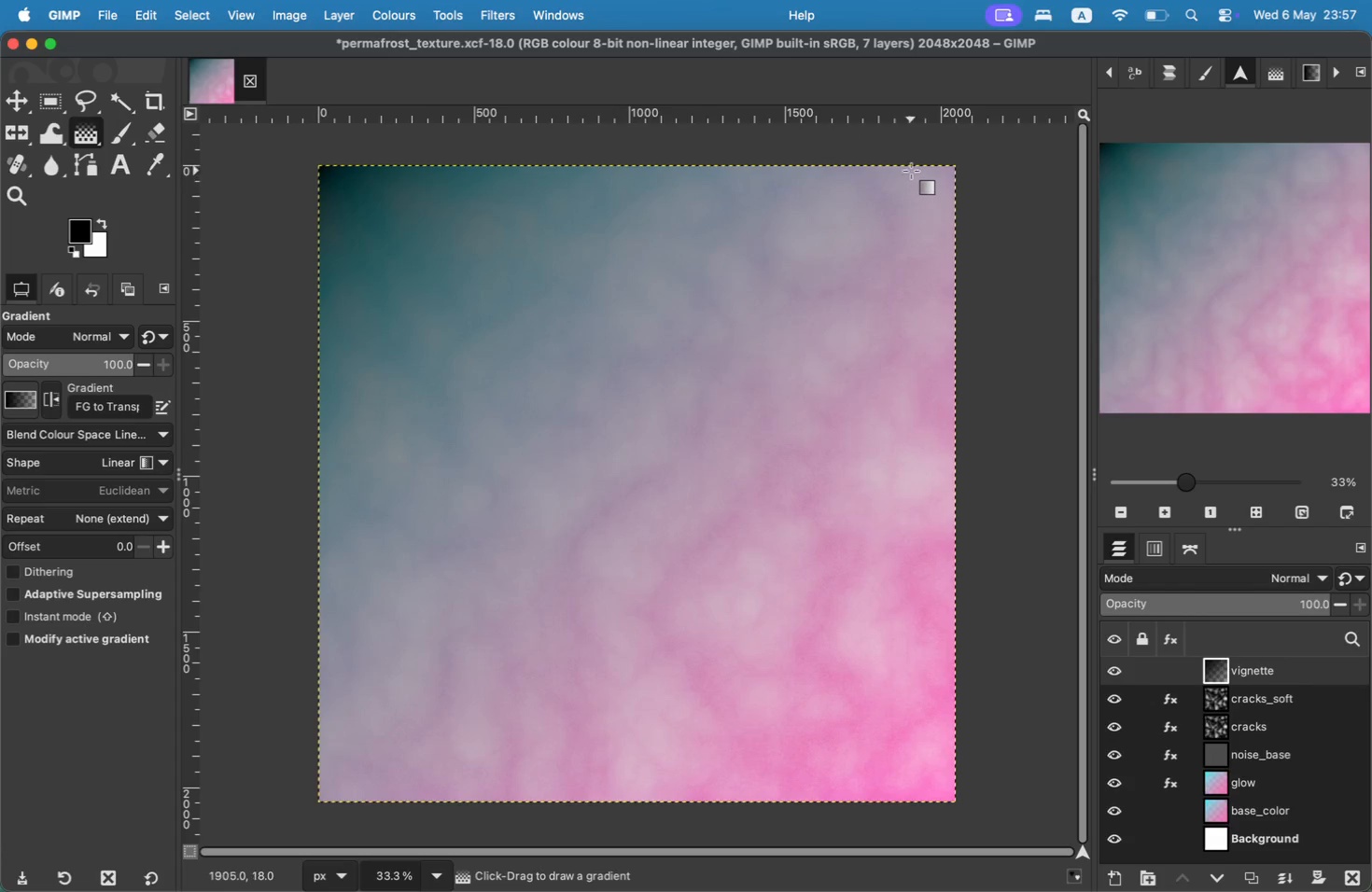 
left_click_drag(start_coordinate=[954, 167], to_coordinate=[319, 799])
 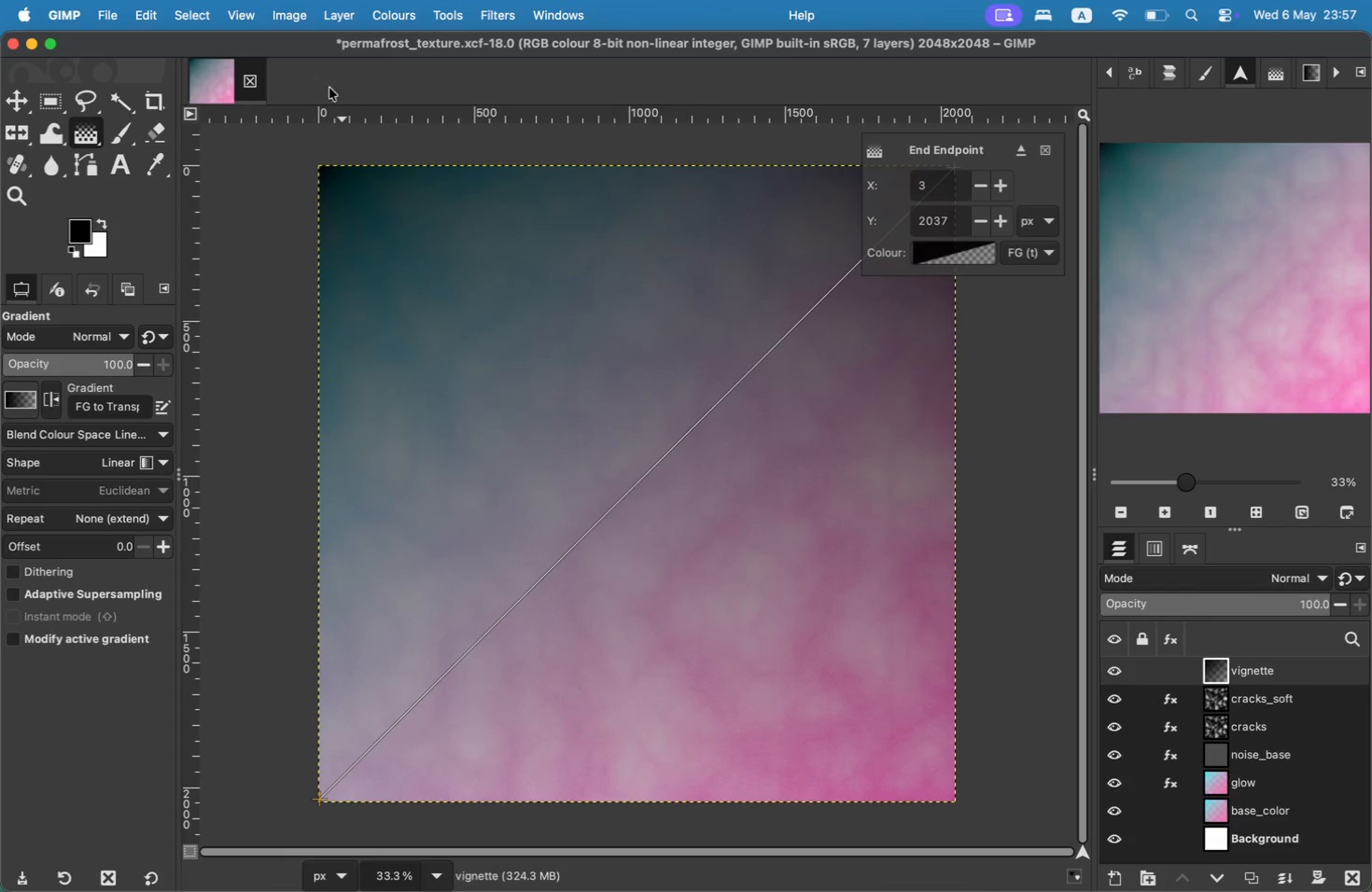 
left_click([19, 105])
 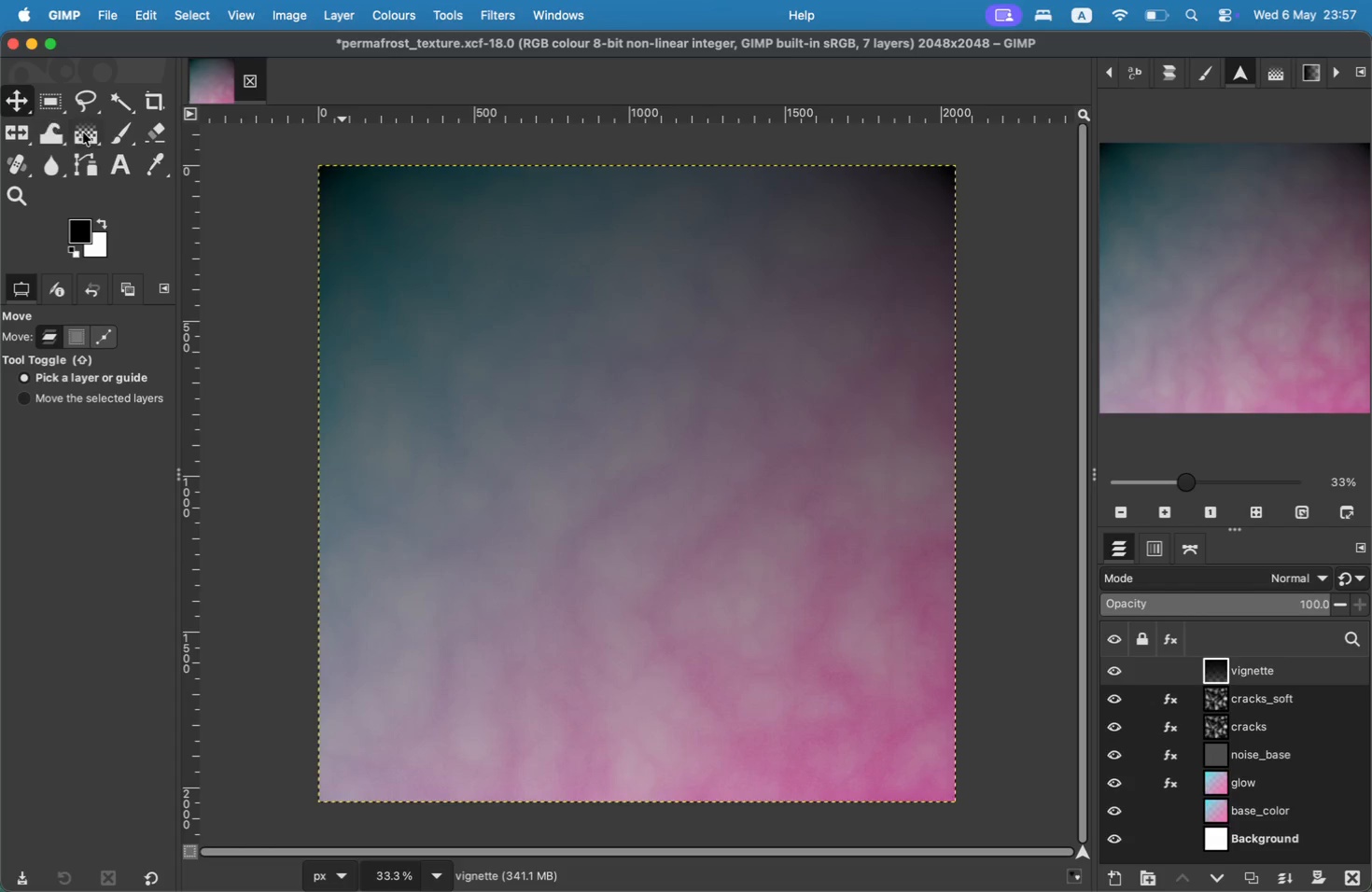 
left_click([95, 140])
 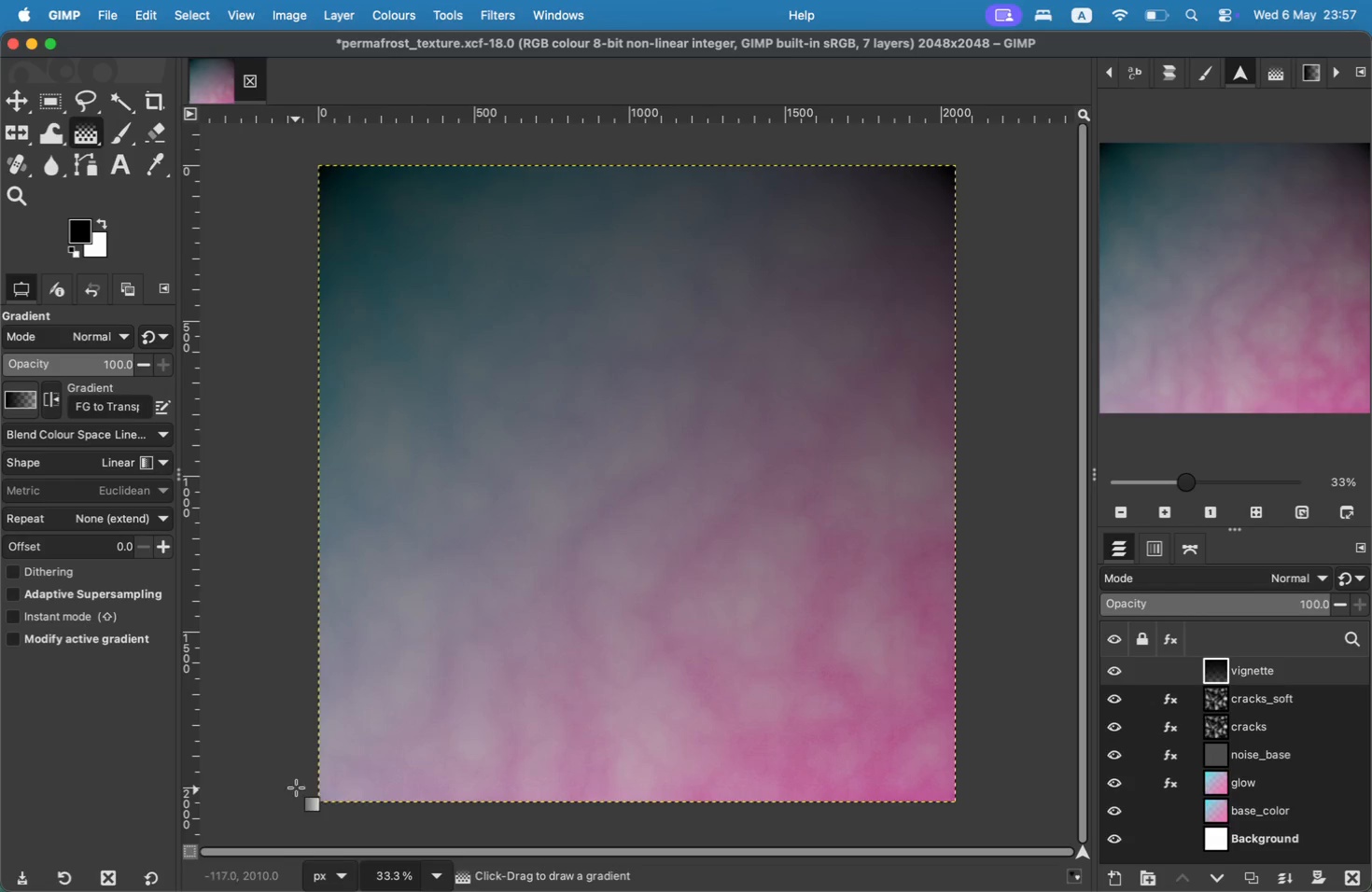 
left_click_drag(start_coordinate=[317, 800], to_coordinate=[954, 165])
 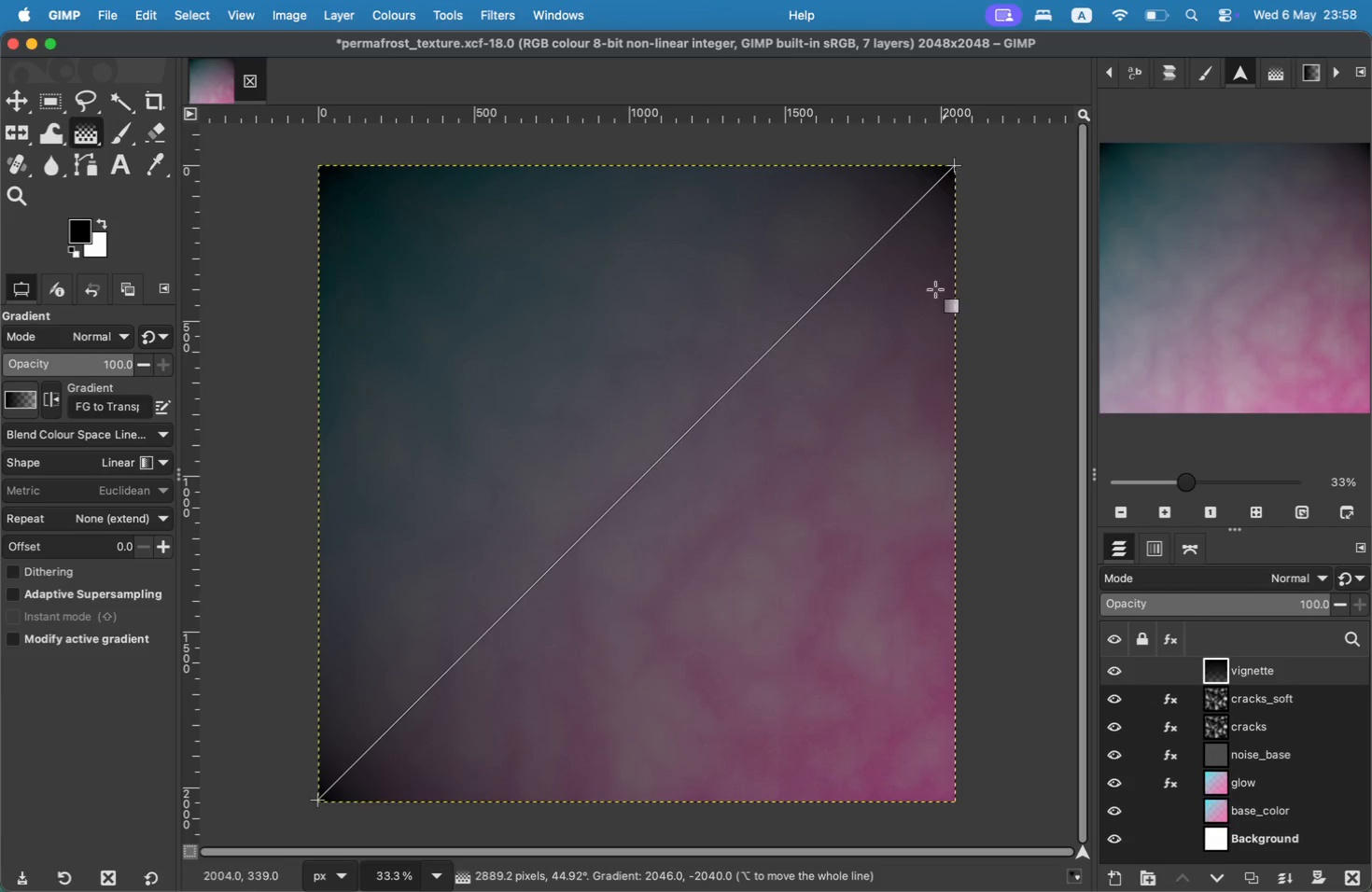 
left_click([28, 98])
 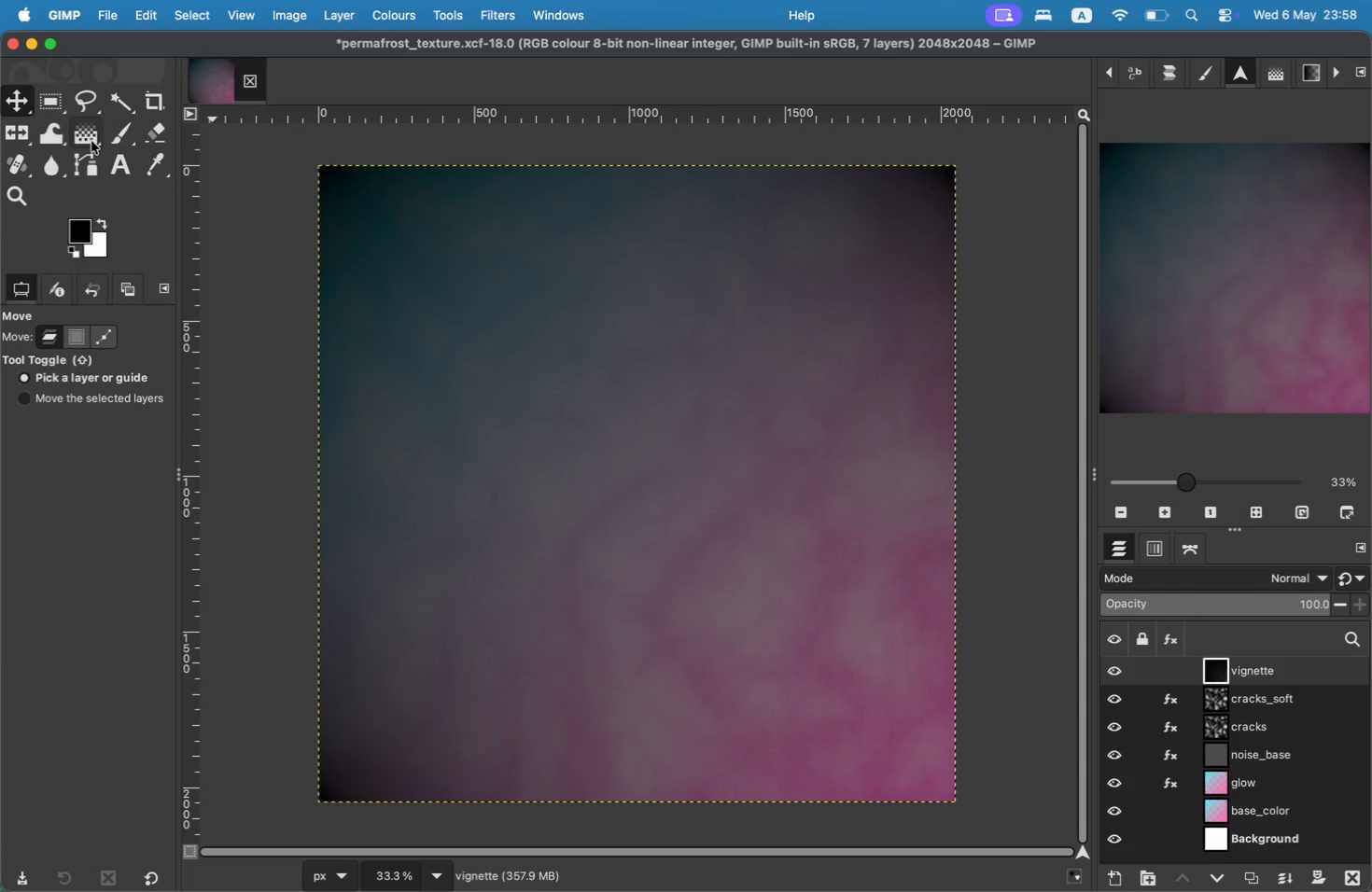 
left_click([92, 141])
 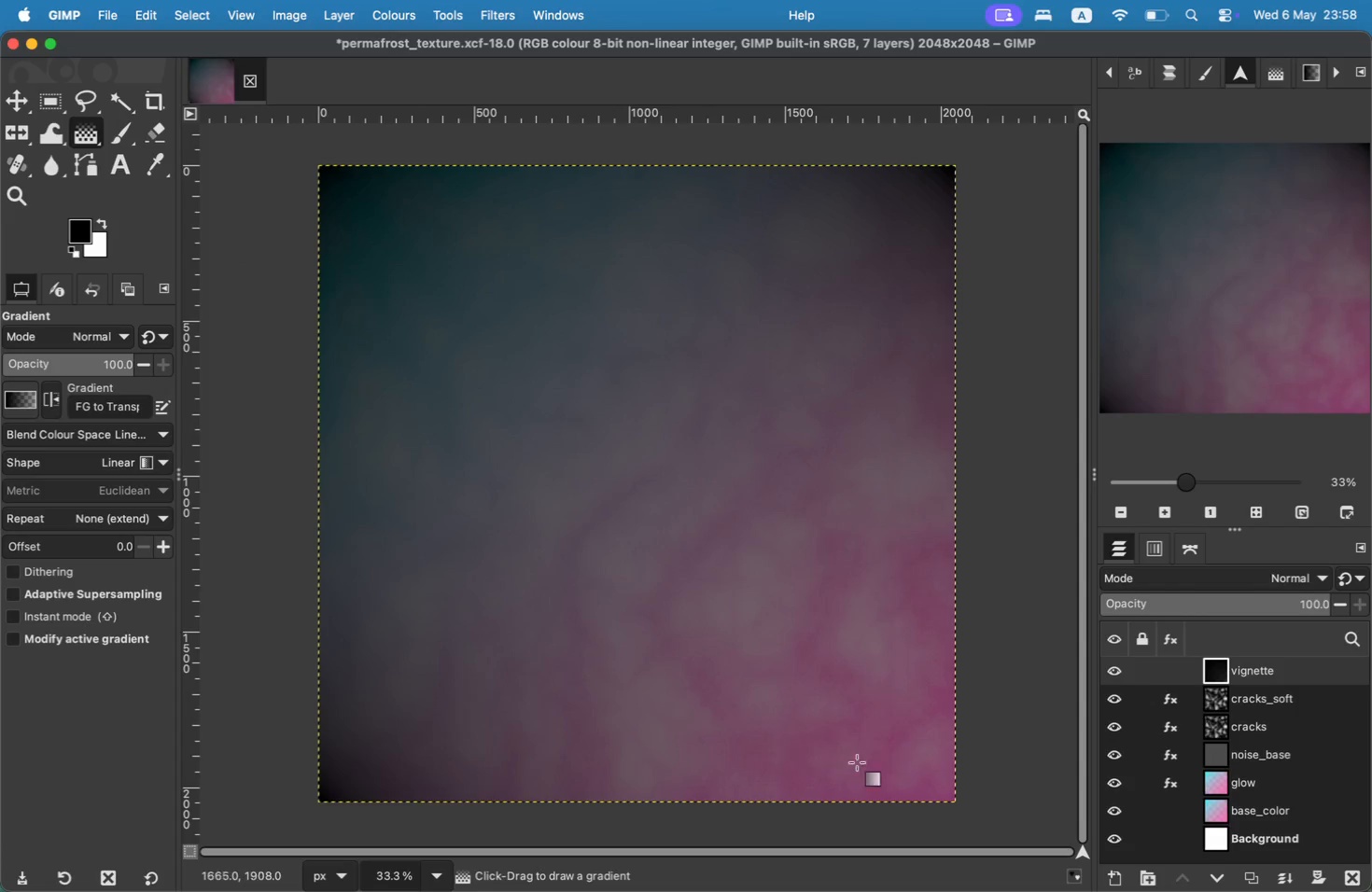 
left_click_drag(start_coordinate=[956, 800], to_coordinate=[322, 165])
 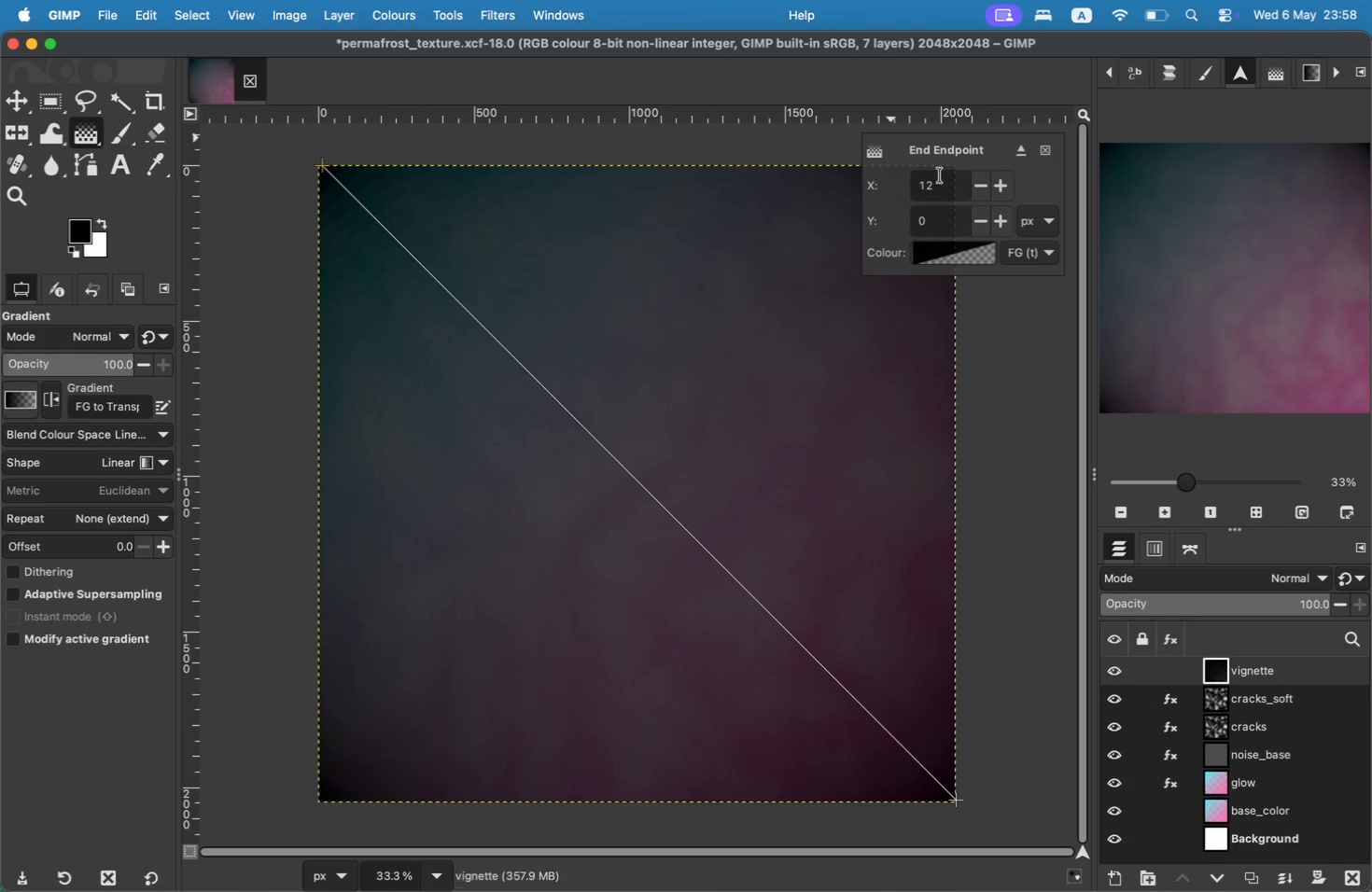 
left_click([1042, 157])
 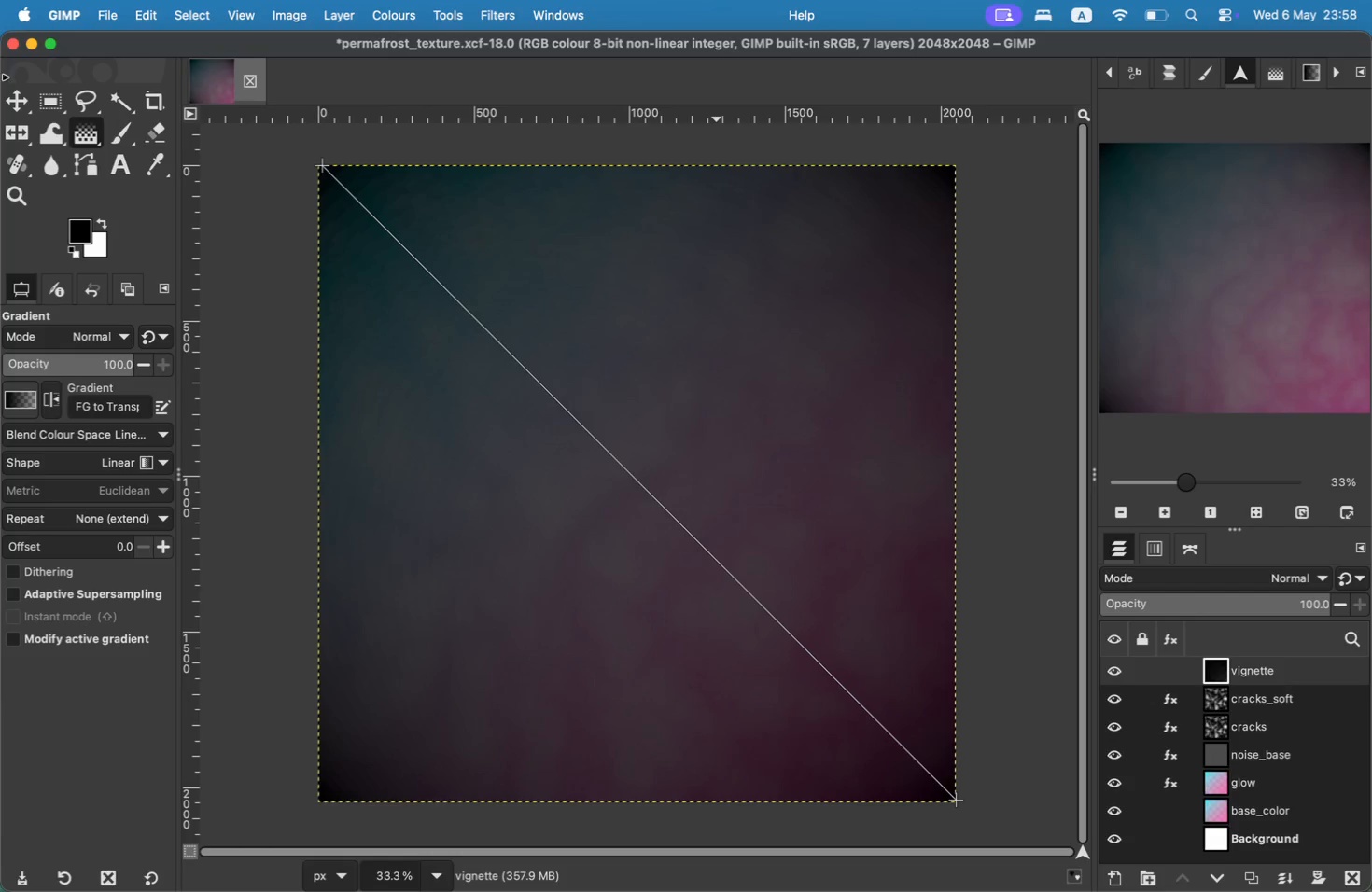 
left_click([33, 107])
 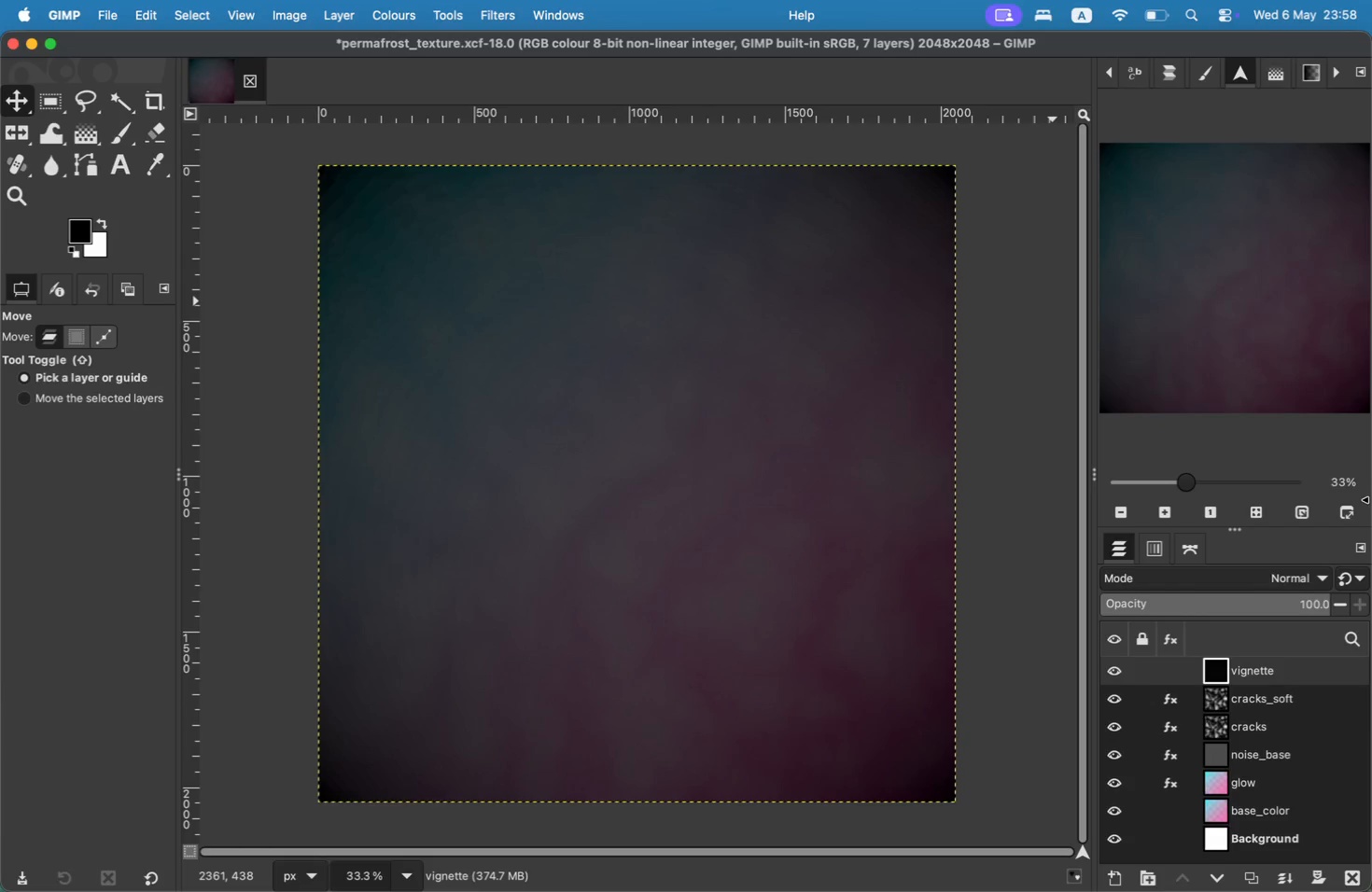 
left_click([1314, 584])
 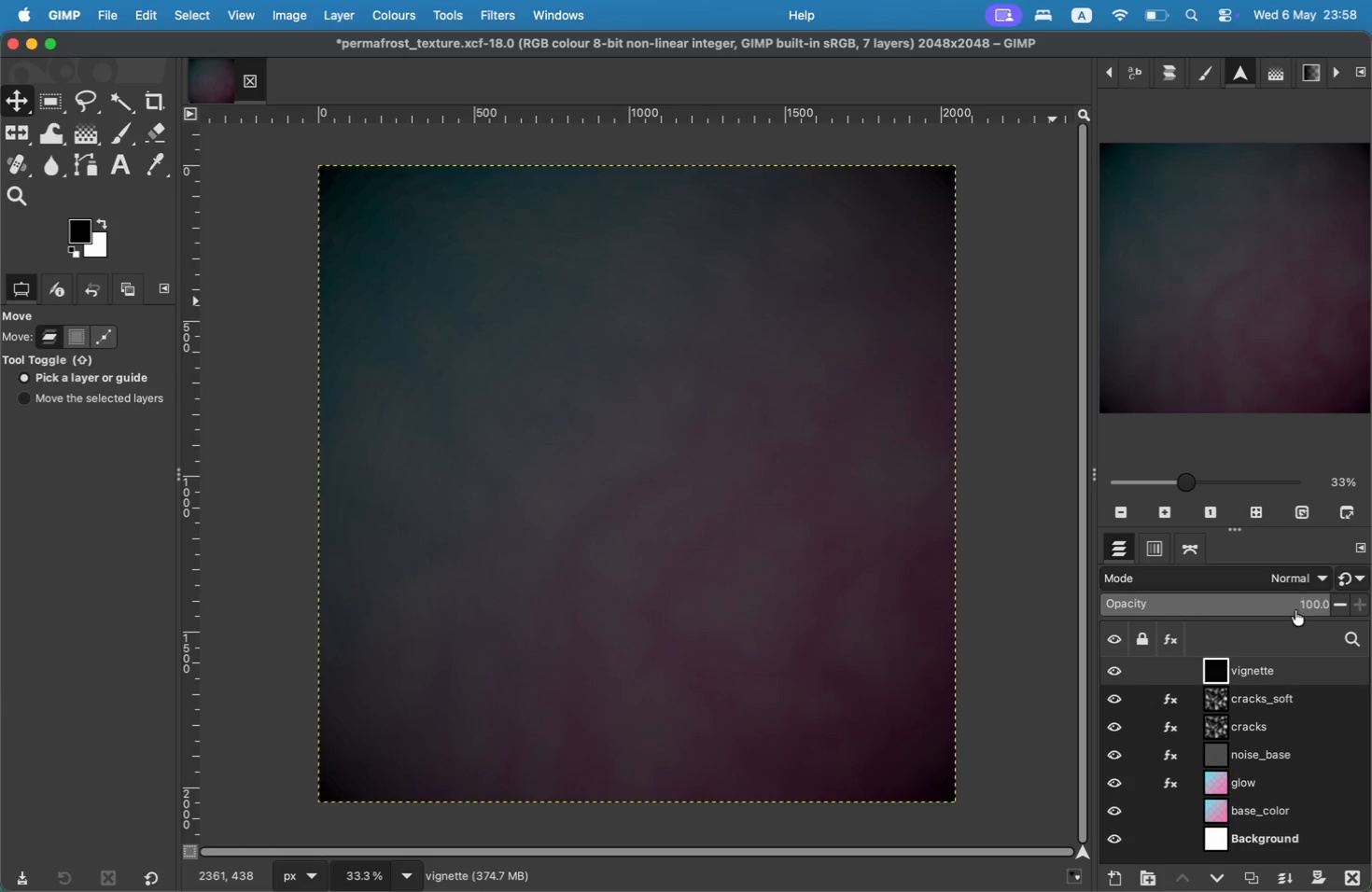 
left_click([1295, 580])
 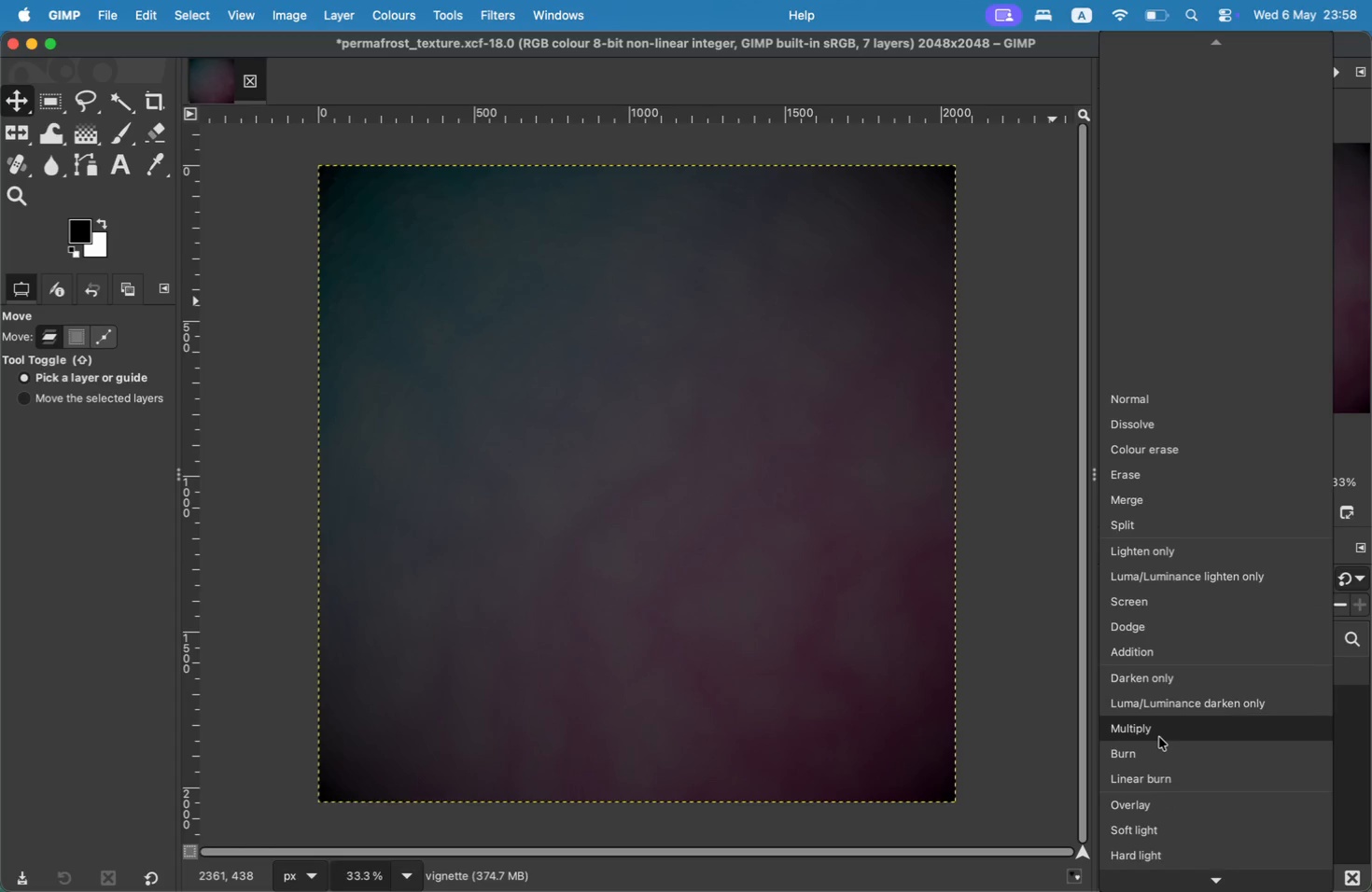 
scroll: coordinate [1159, 737], scroll_direction: down, amount: 49.0
 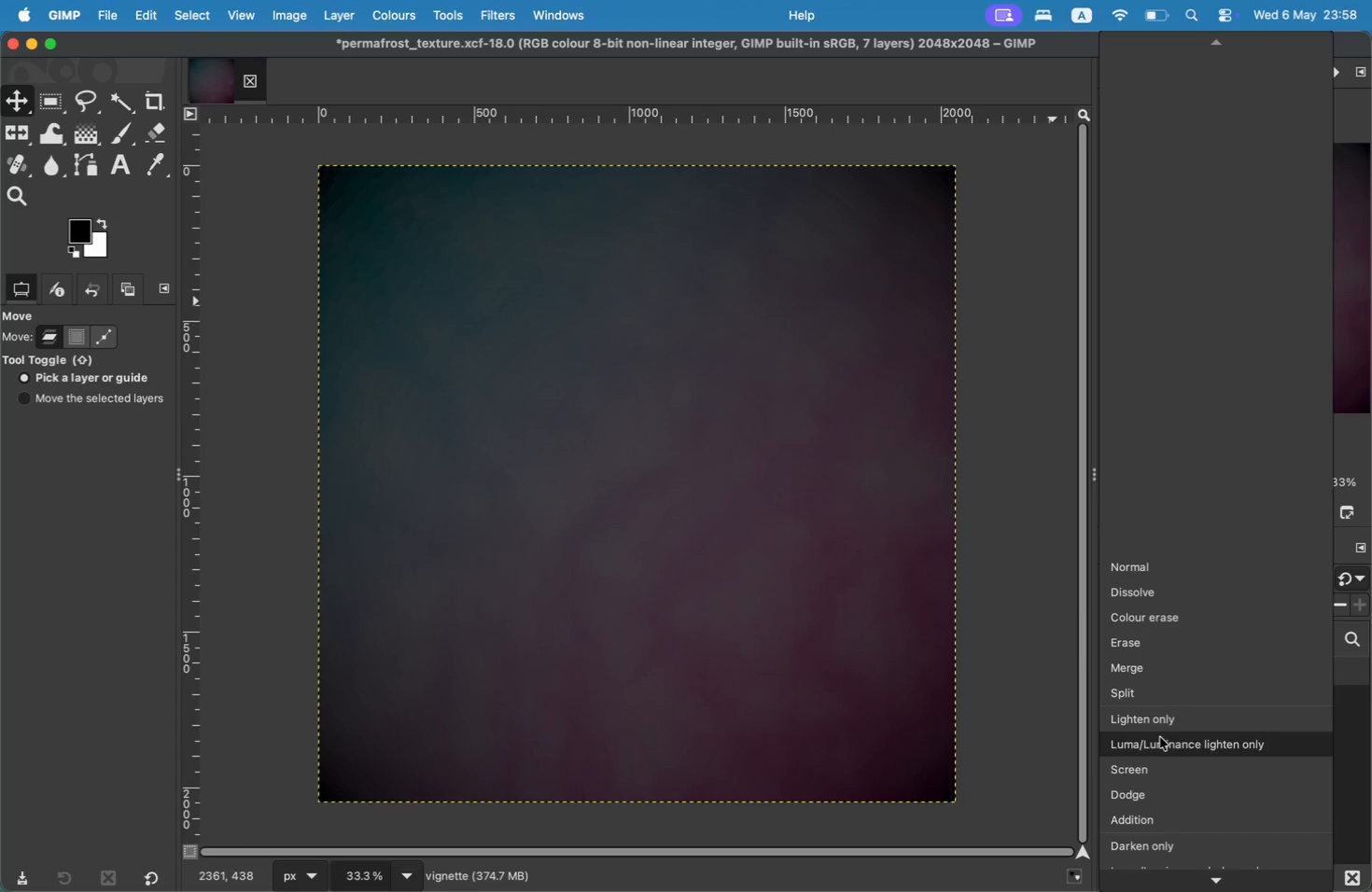 
left_click([1157, 753])
 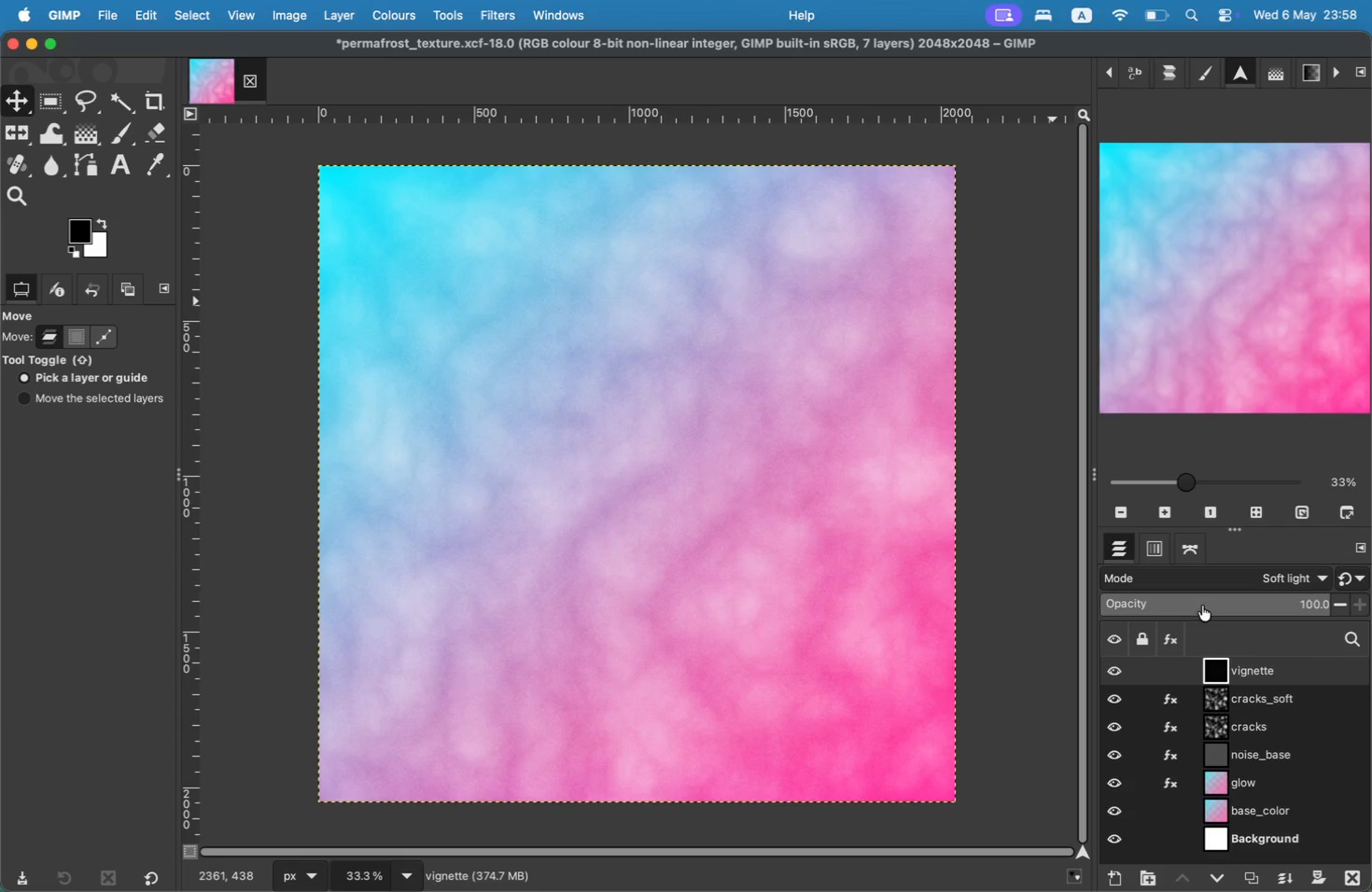 
left_click([1197, 604])
 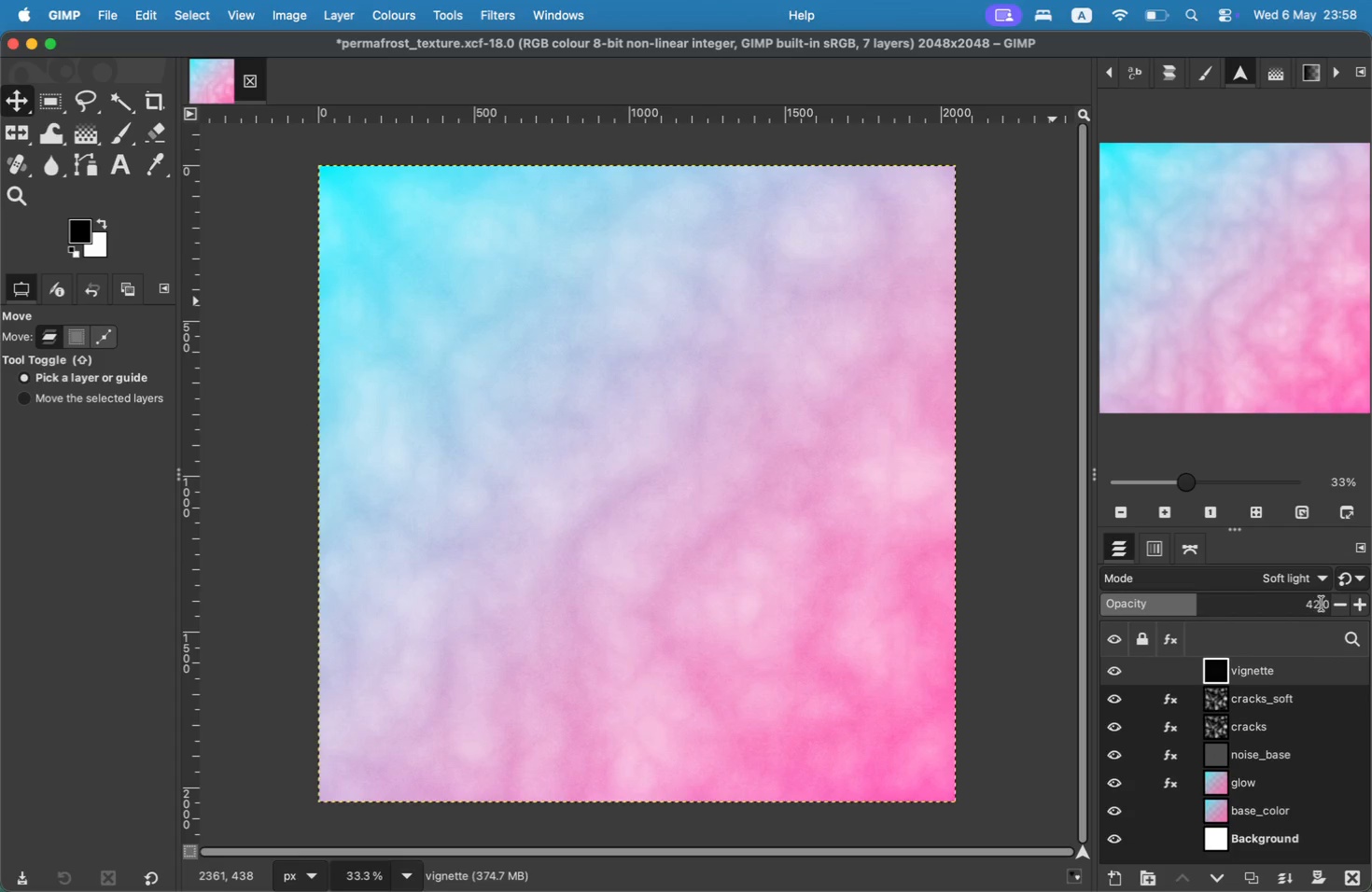 
double_click([1343, 603])
 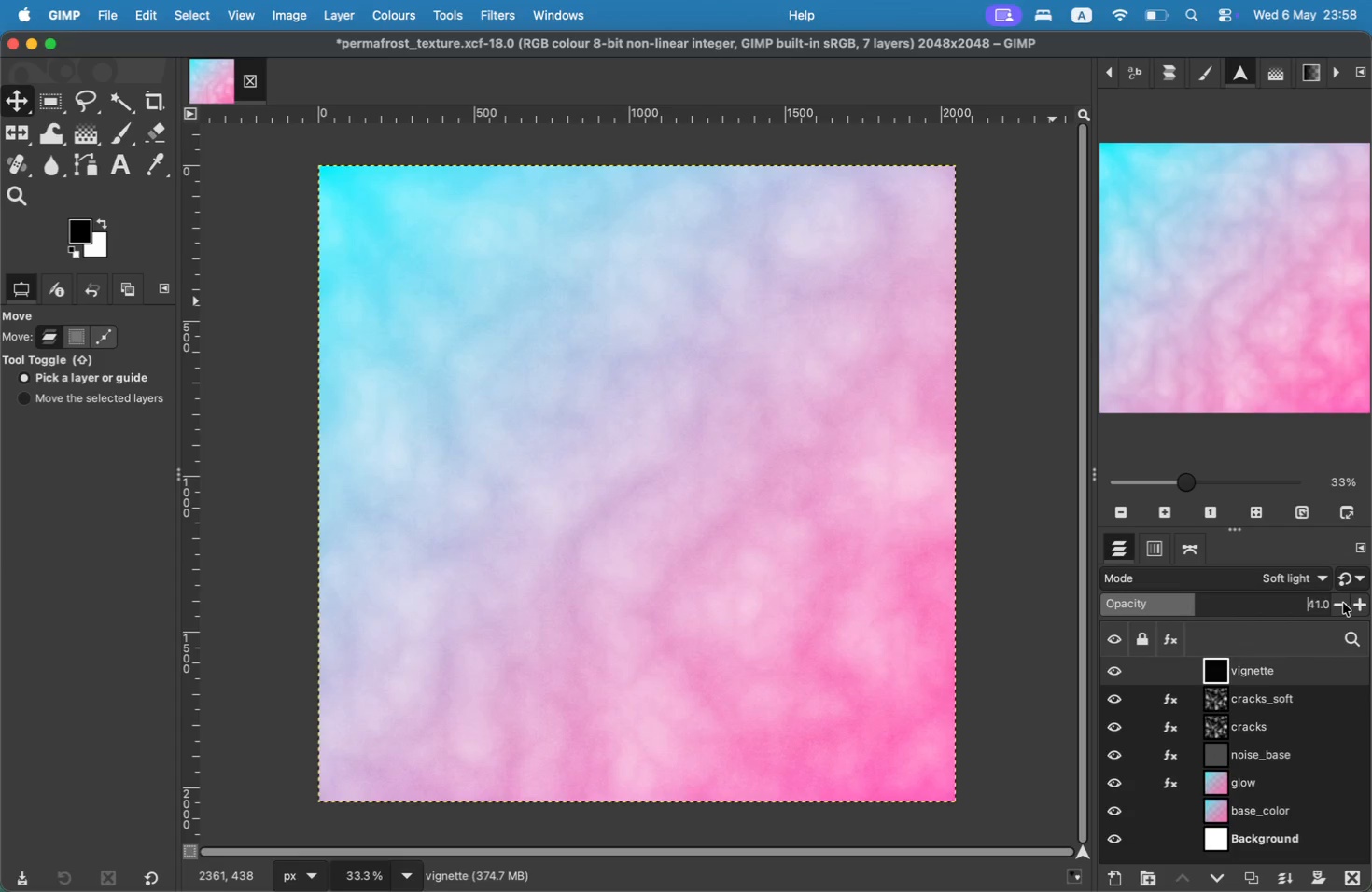 
triple_click([1343, 603])
 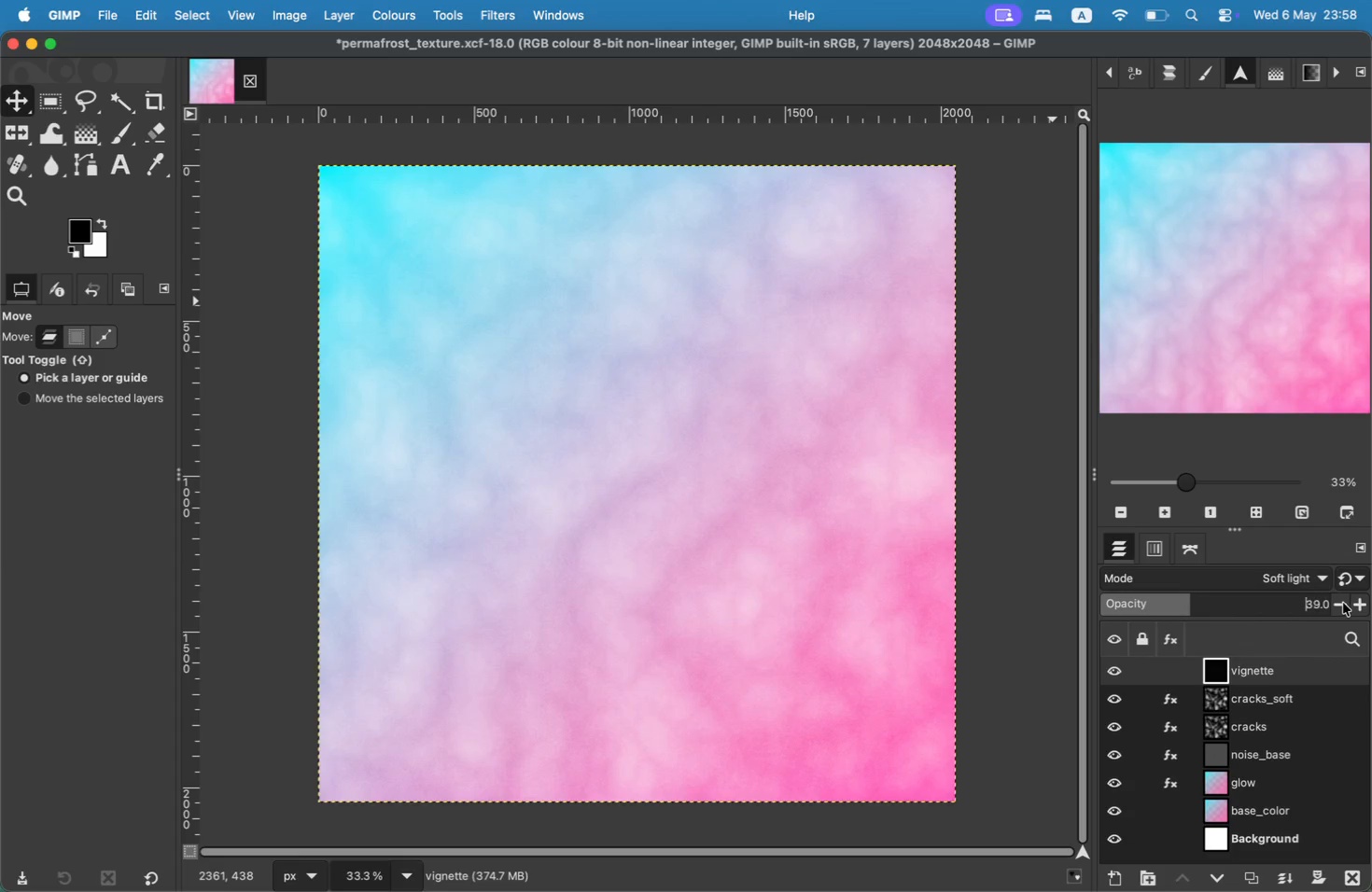 
triple_click([1343, 603])
 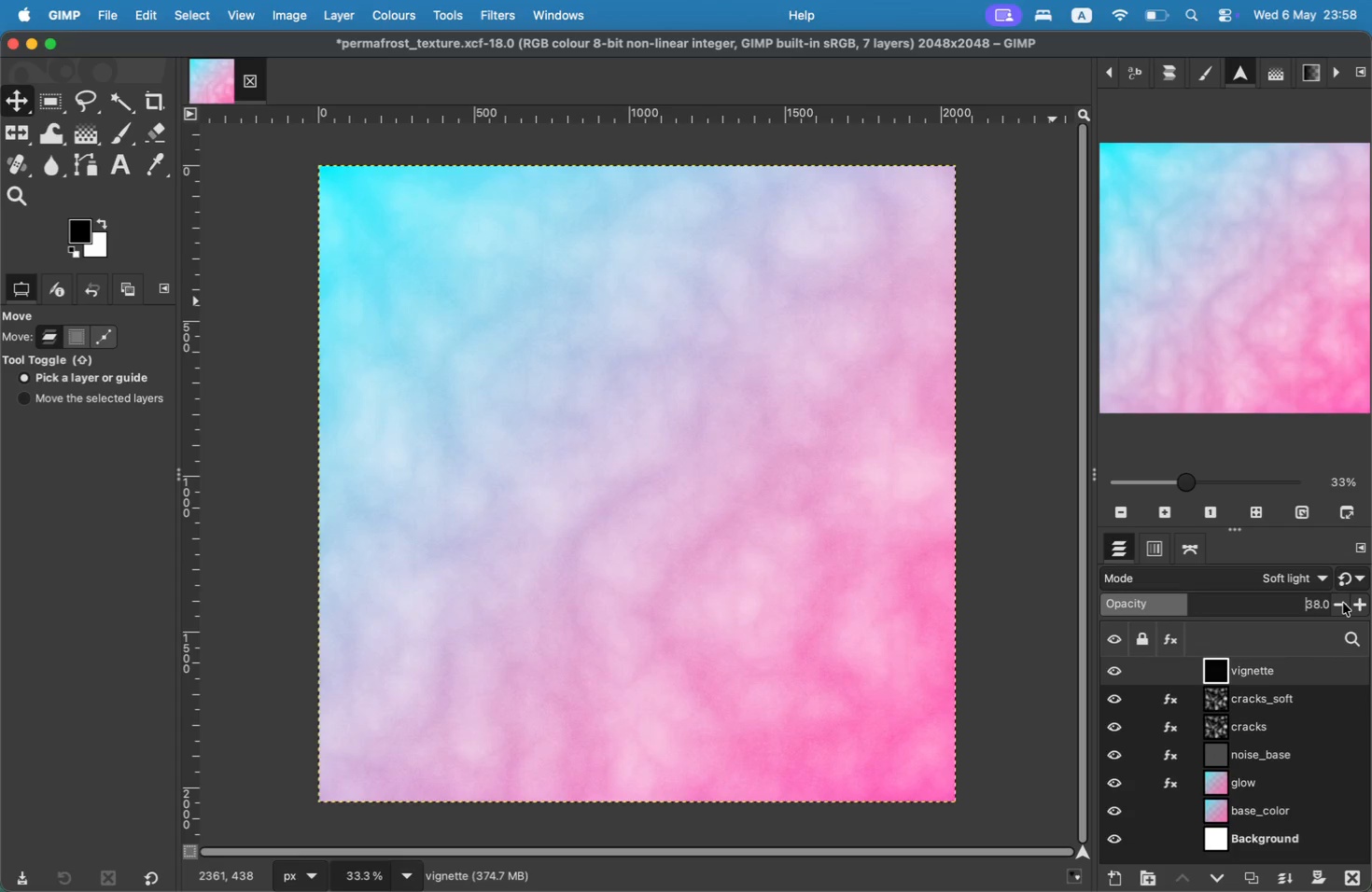 
triple_click([1343, 603])